 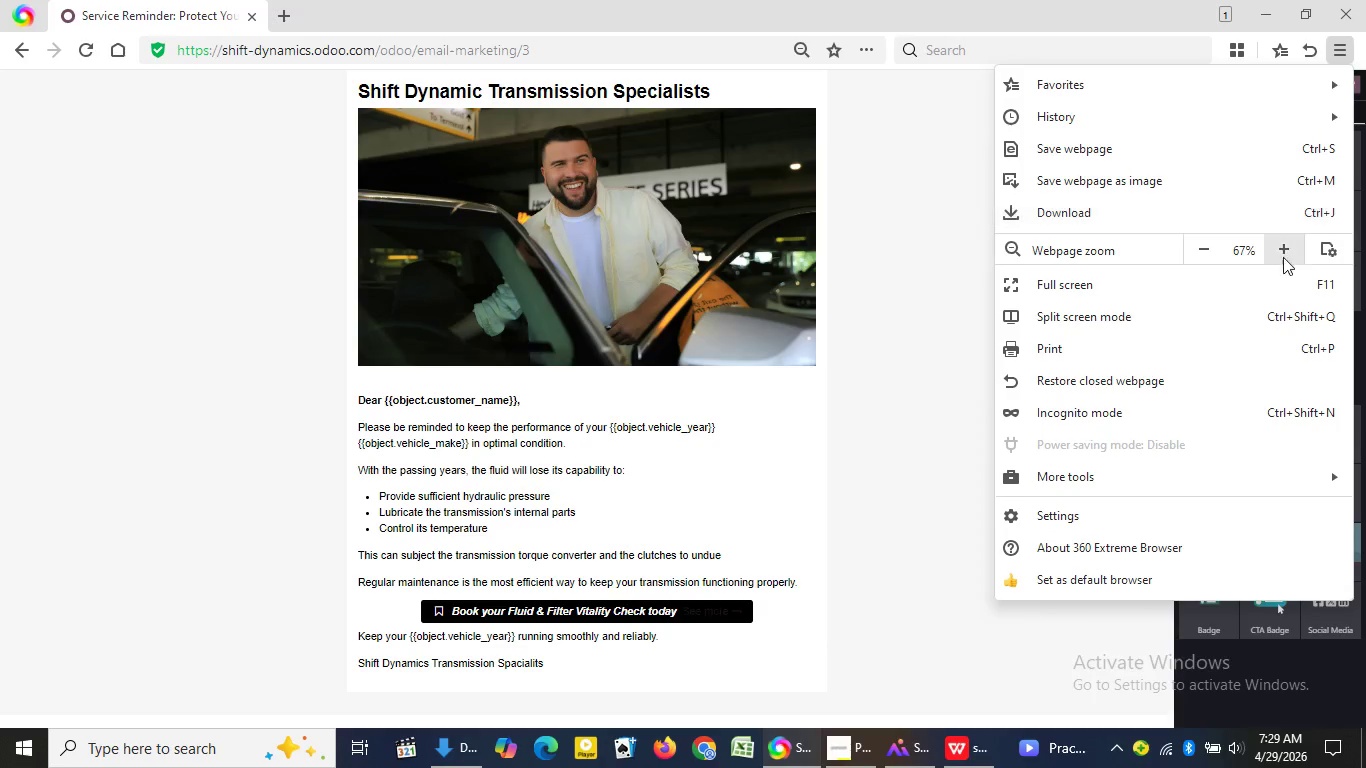 
double_click([1286, 255])
 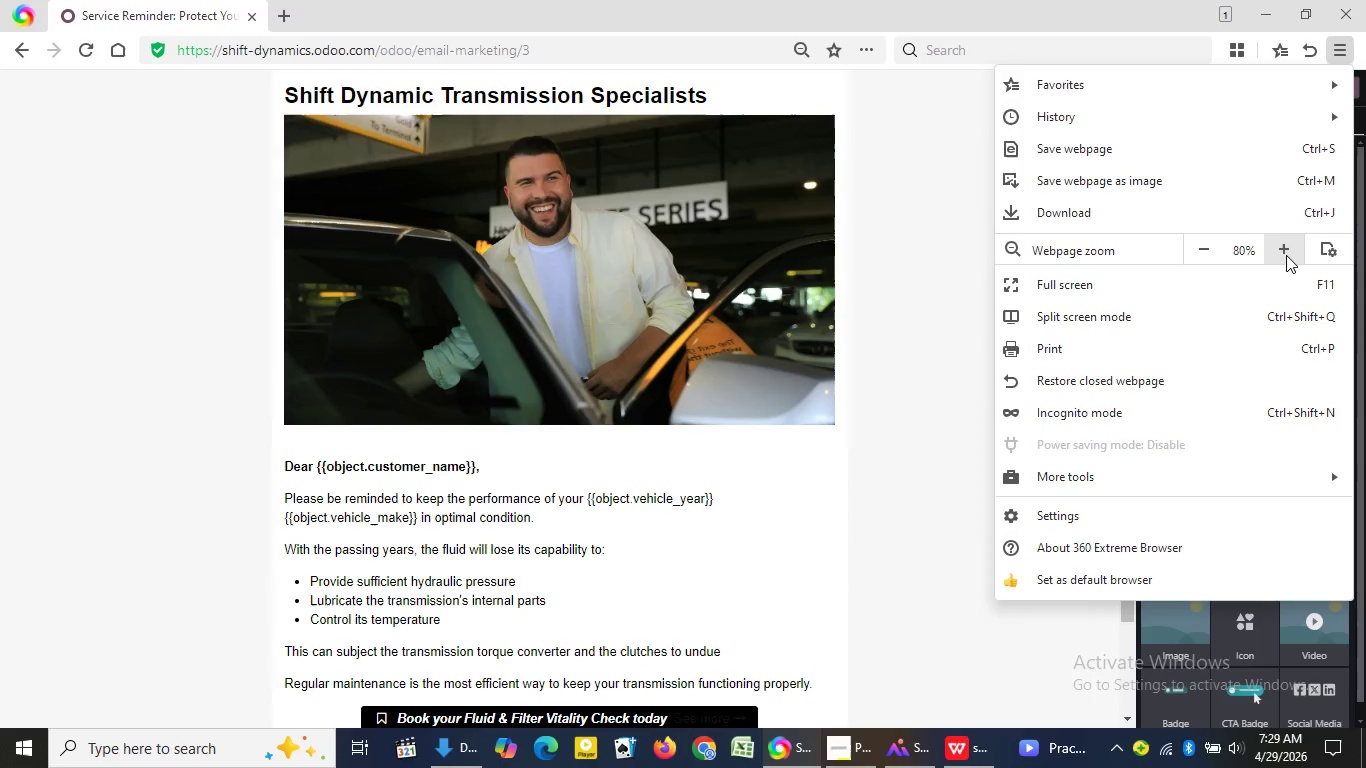 
left_click([1286, 255])
 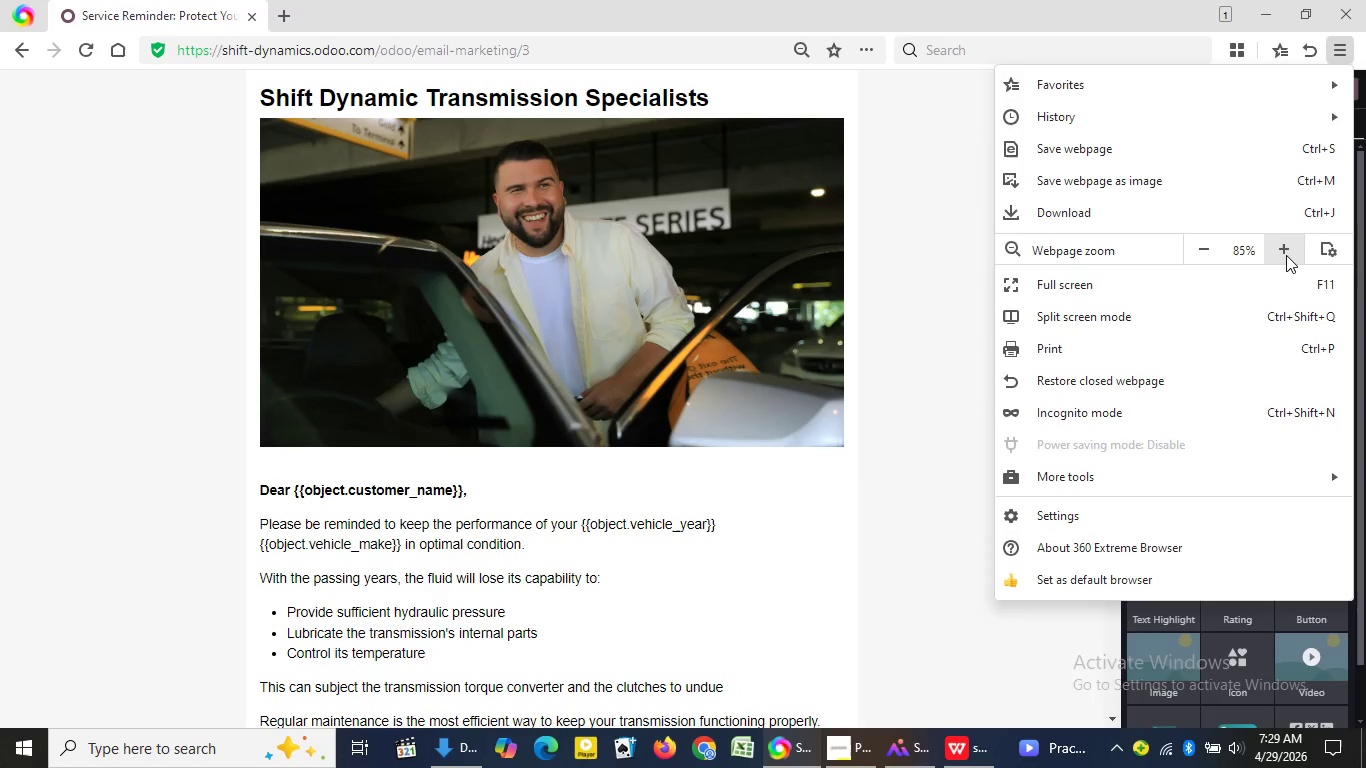 
left_click([1286, 255])
 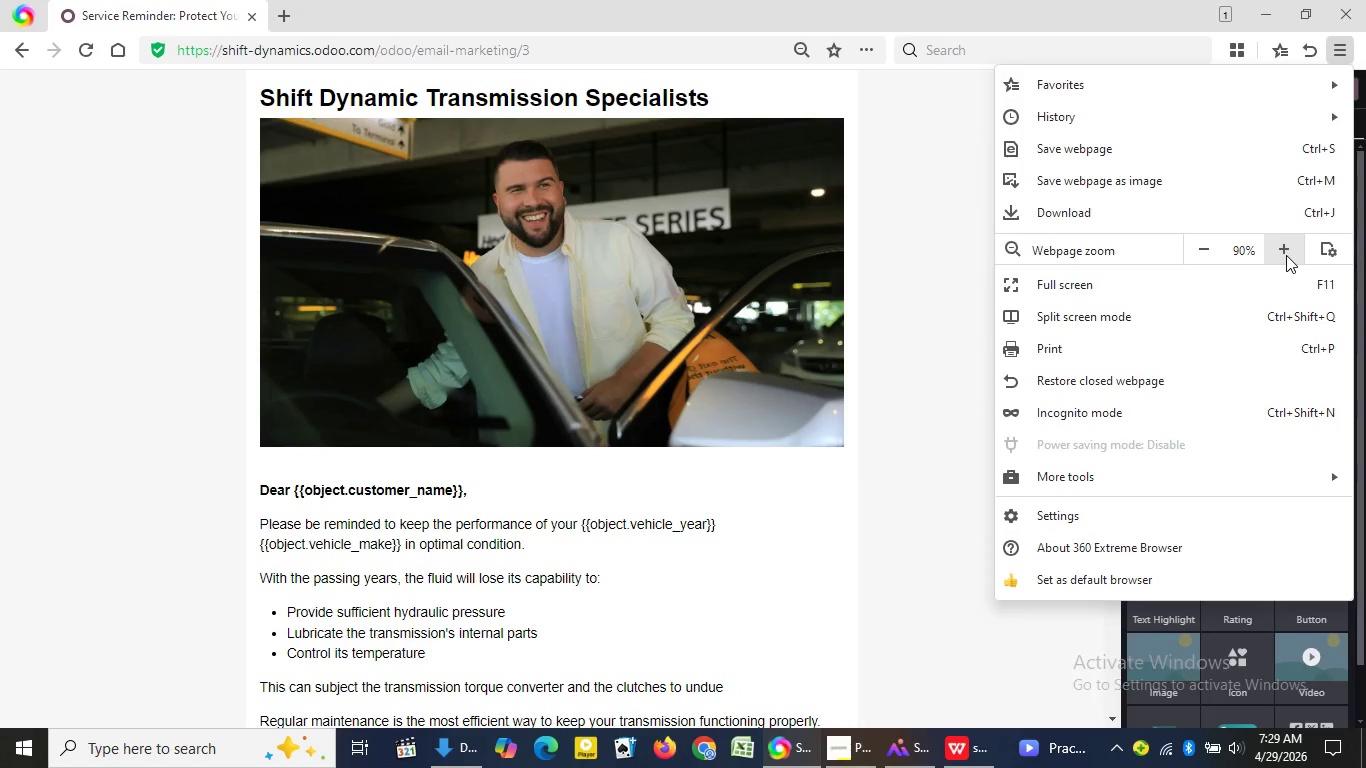 
left_click([1286, 255])
 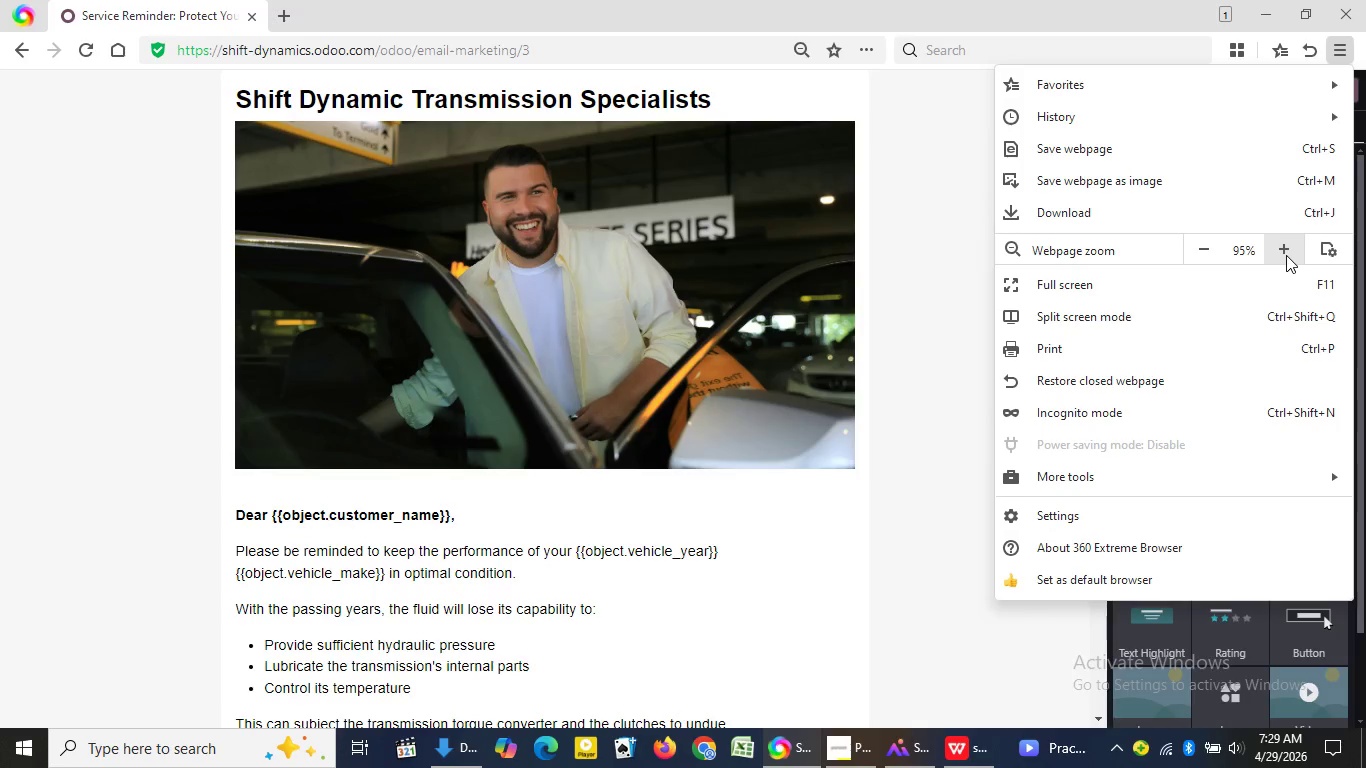 
left_click([1286, 255])
 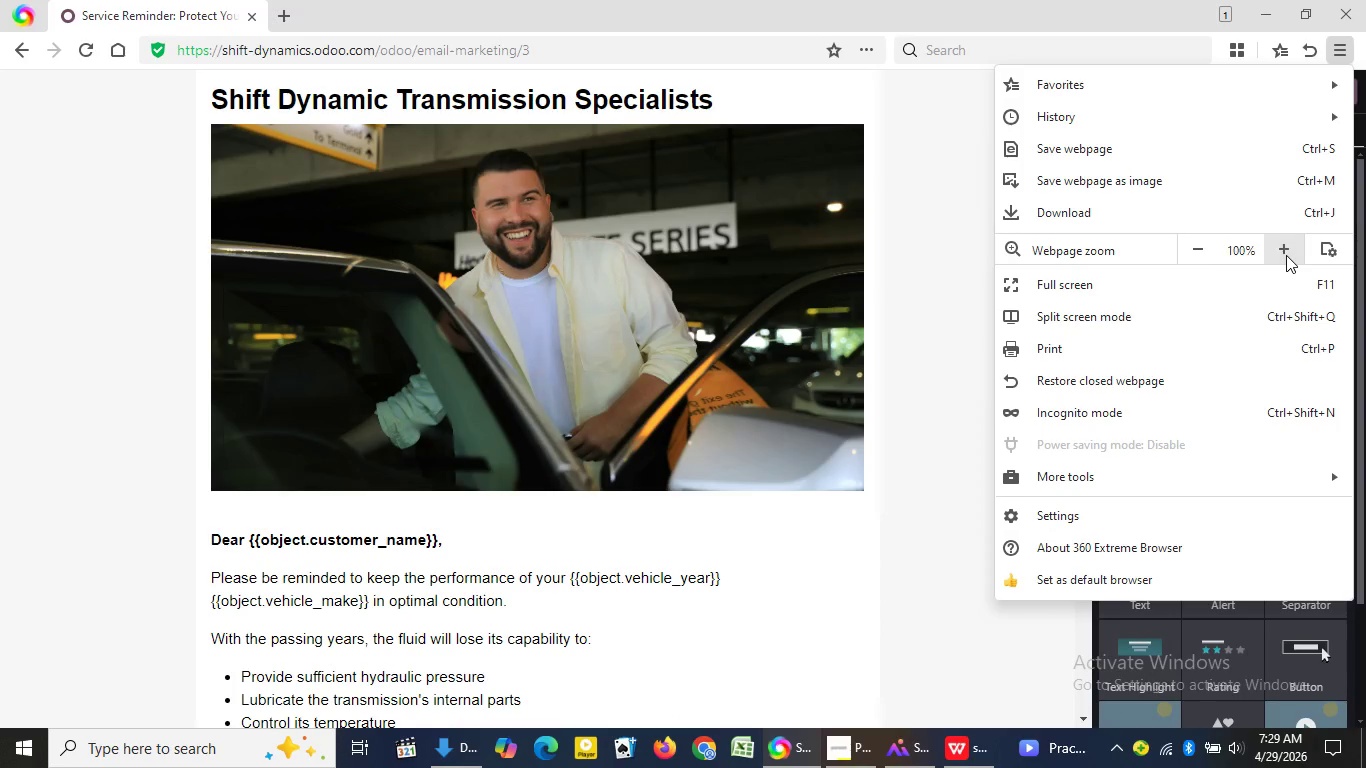 
left_click([1286, 255])
 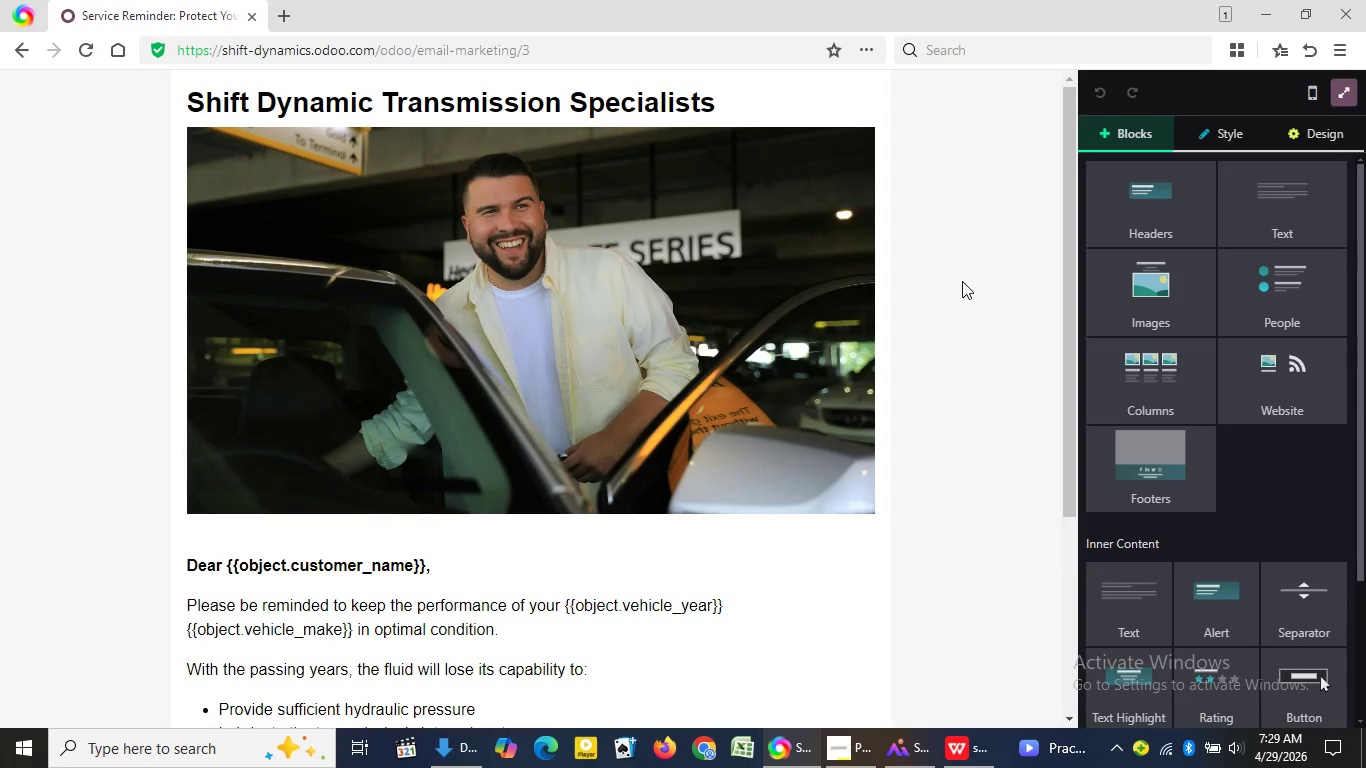 
left_click([962, 281])
 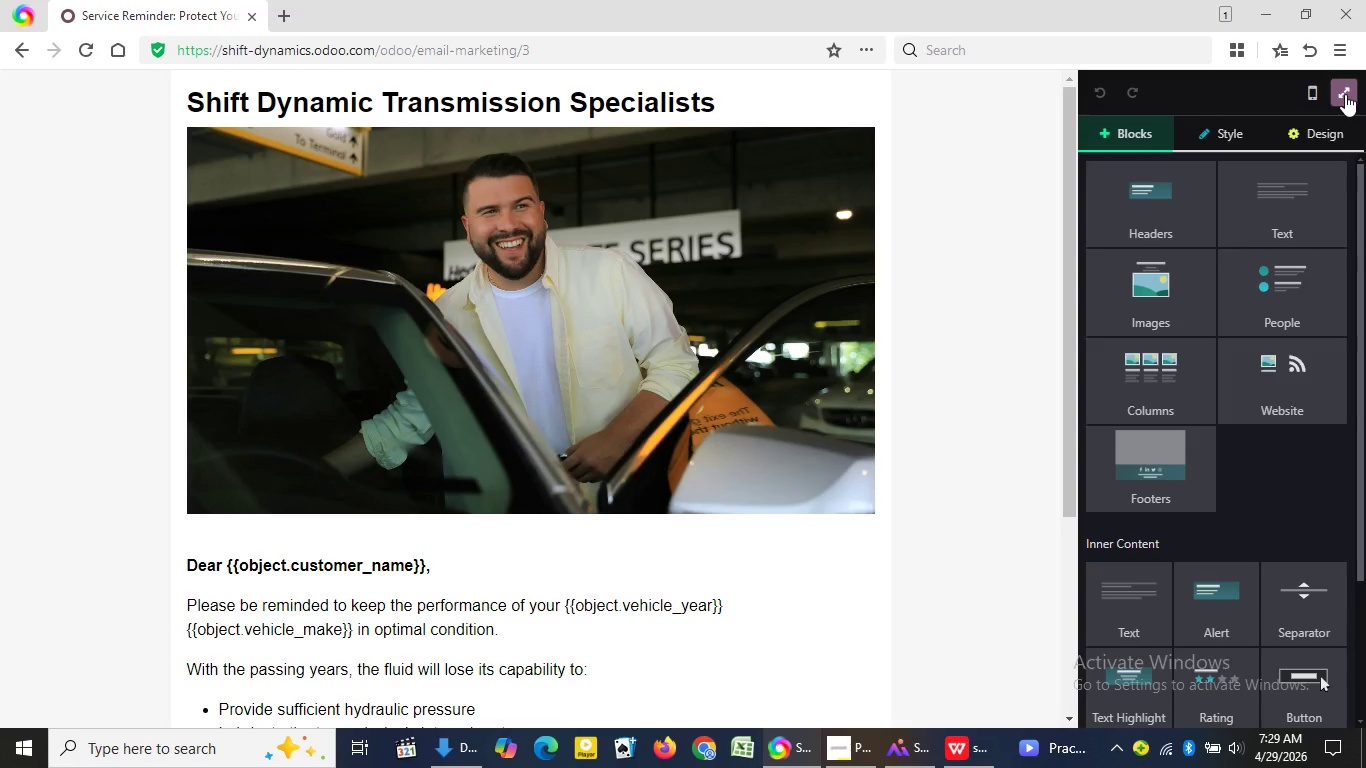 
left_click([1345, 94])
 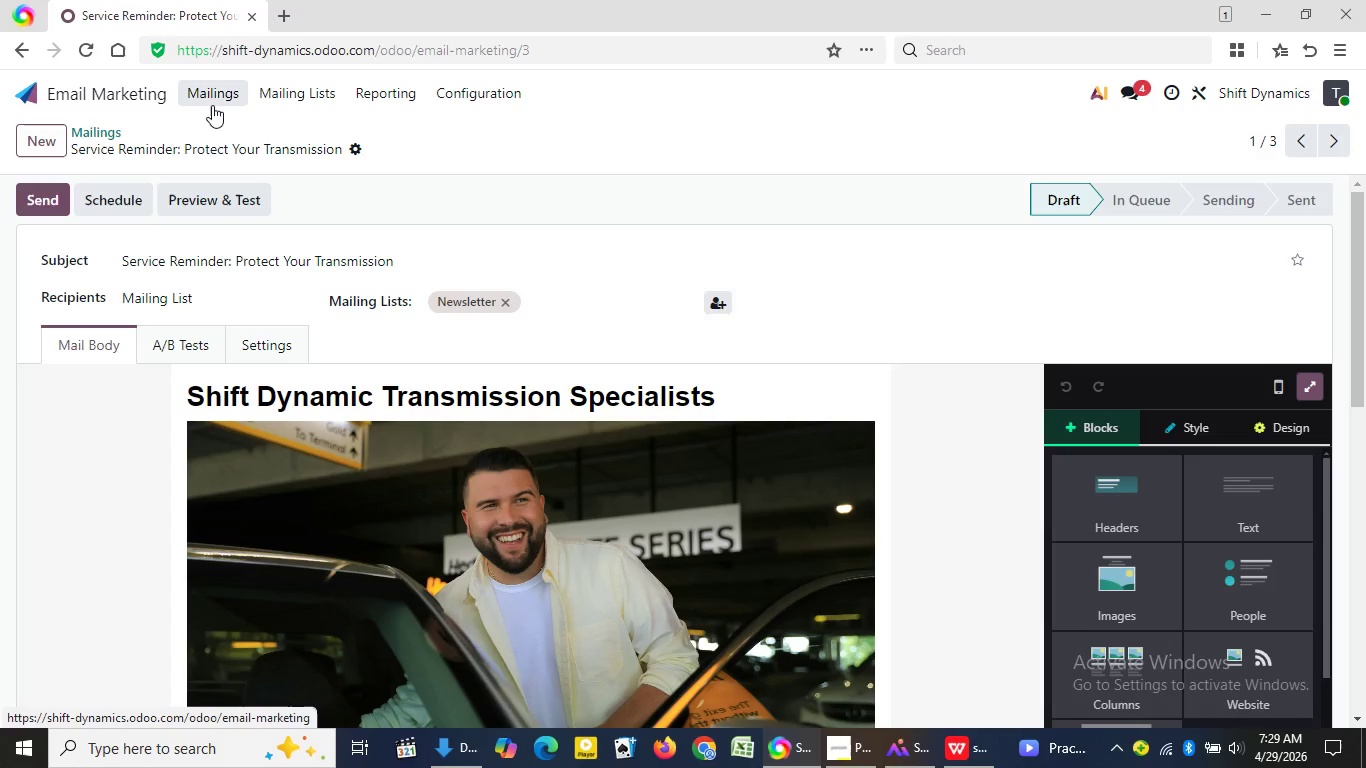 
left_click([212, 105])
 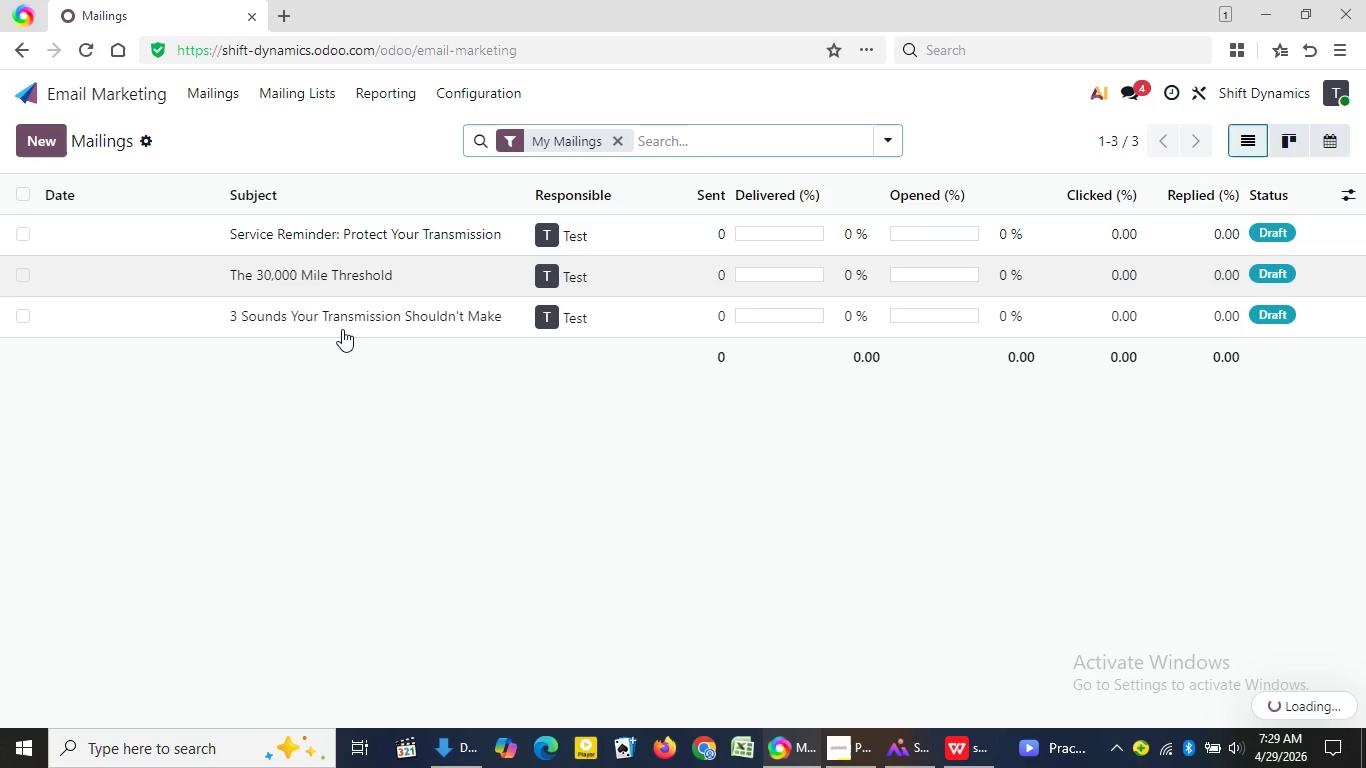 
left_click([340, 323])
 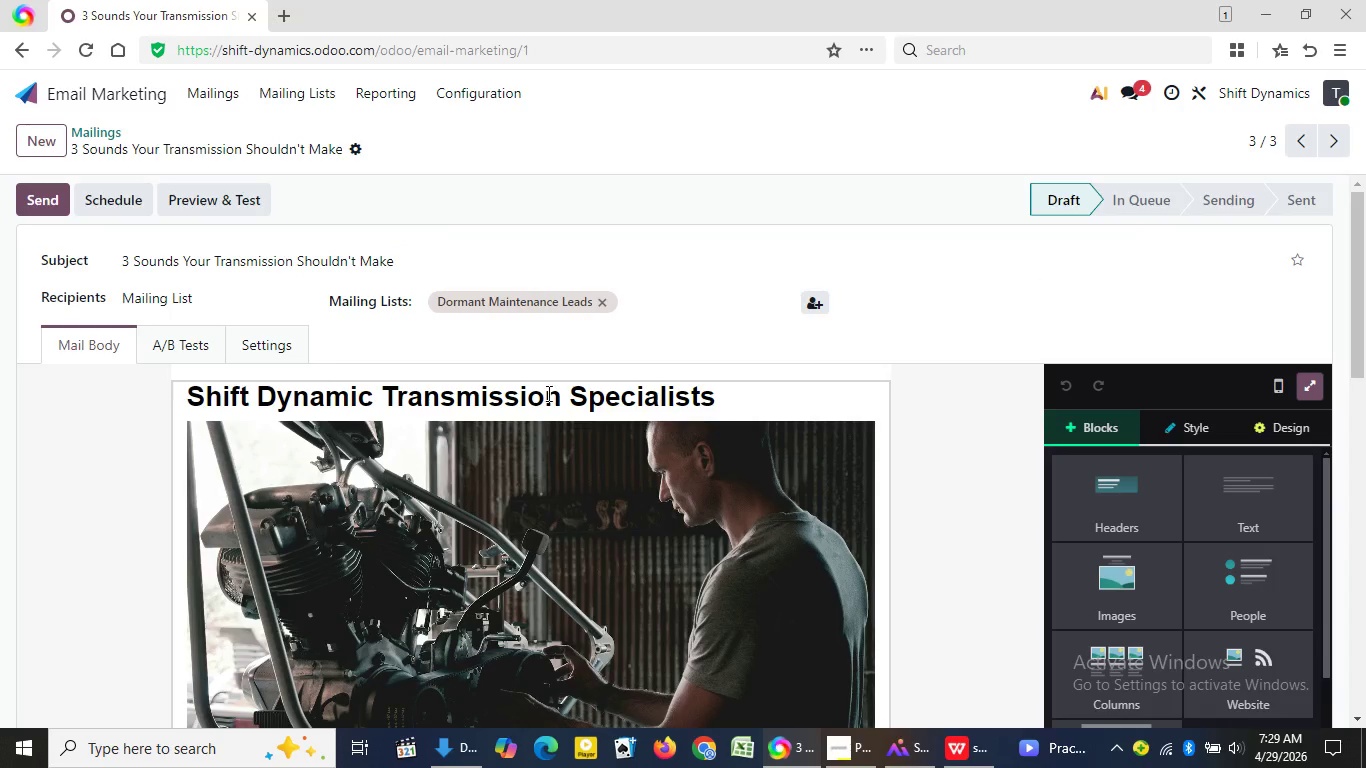 
wait(5.09)
 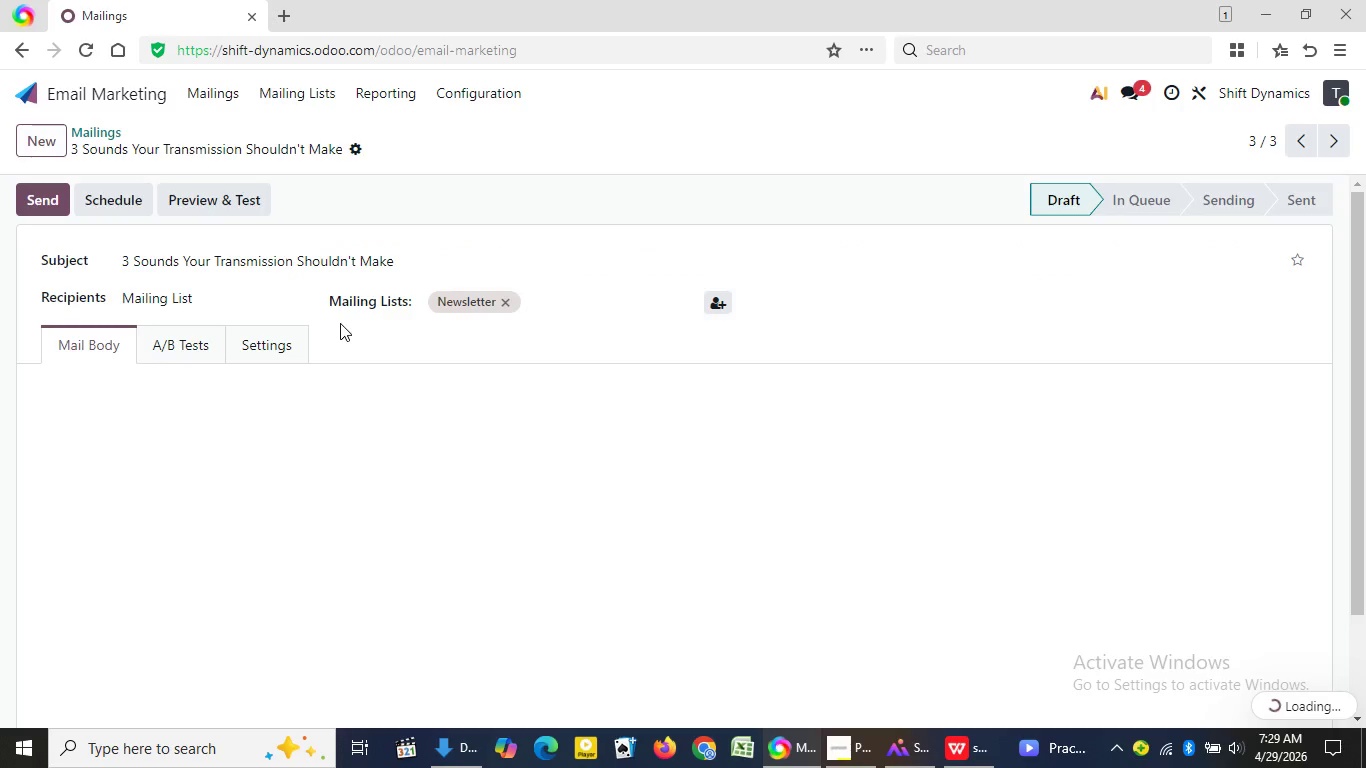 
double_click([547, 393])
 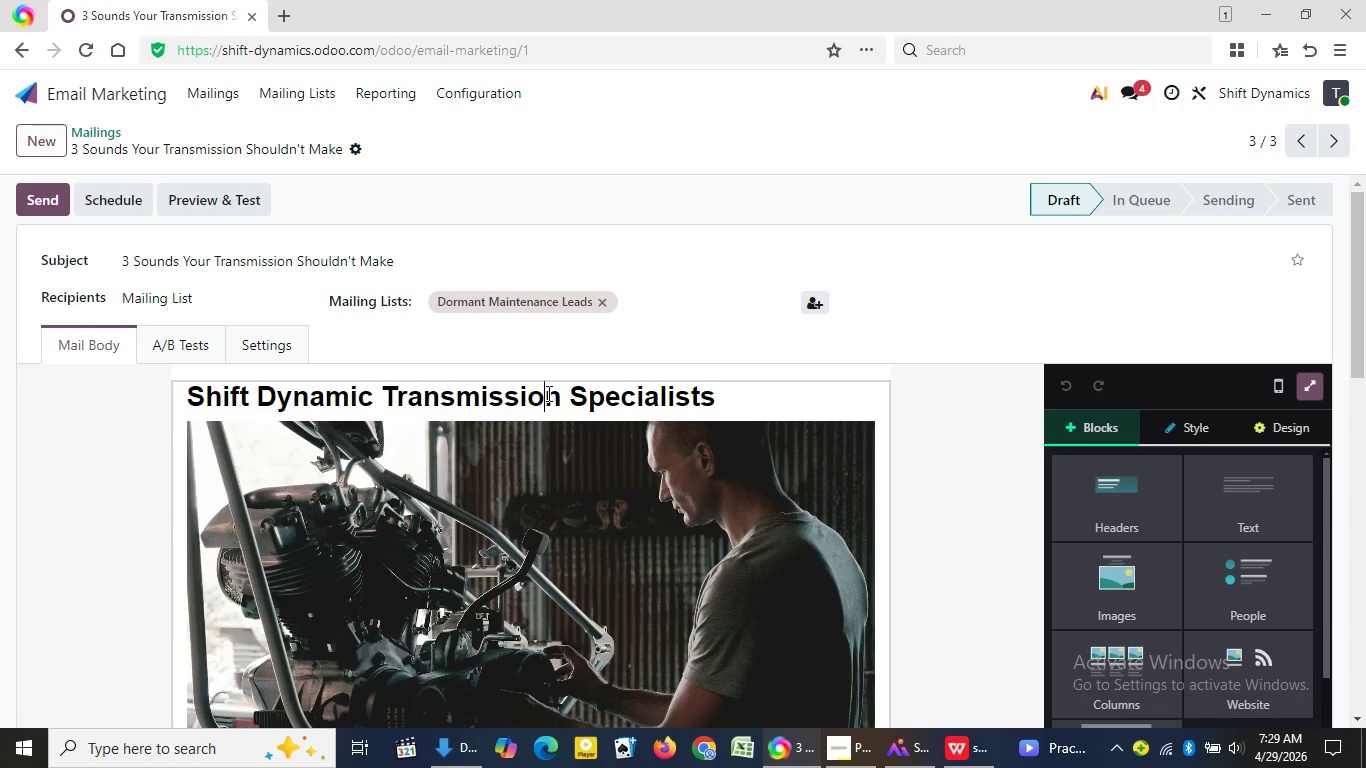 
triple_click([547, 393])
 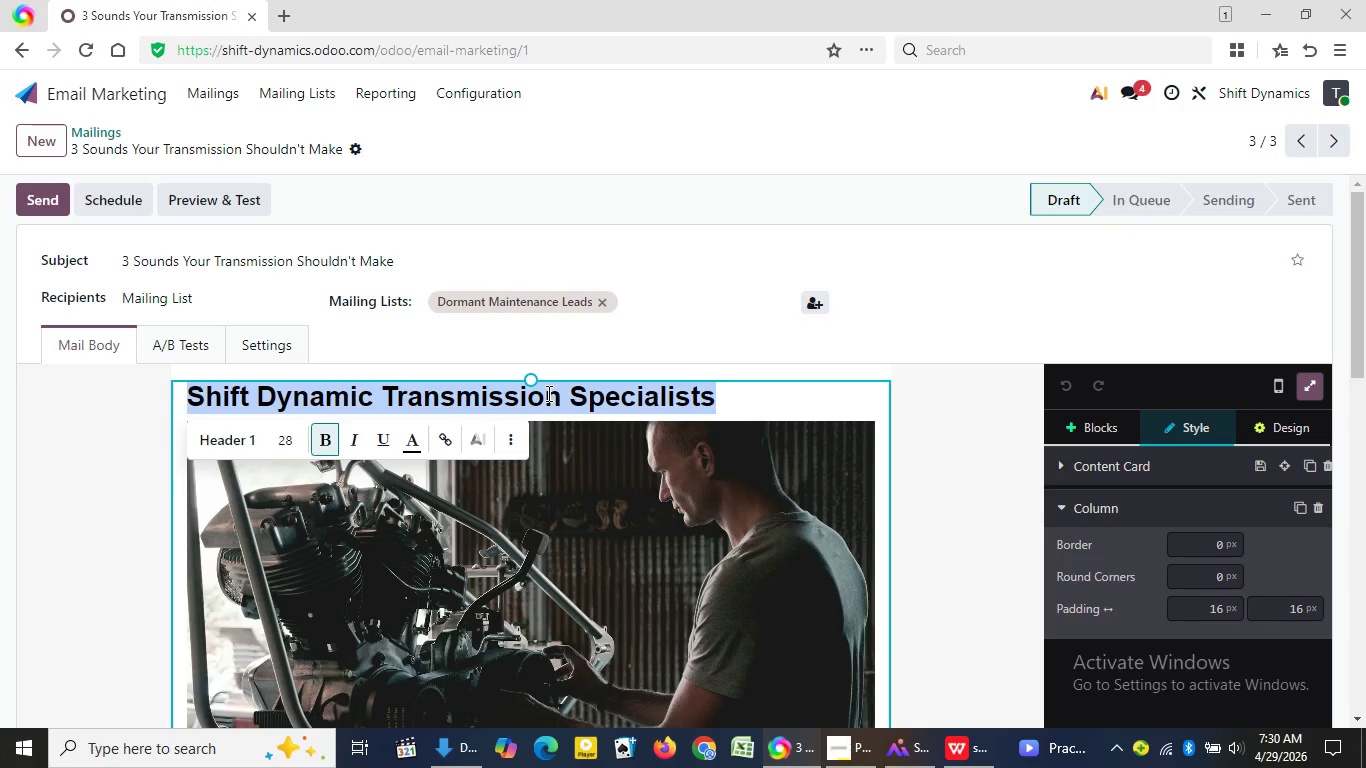 
wait(17.77)
 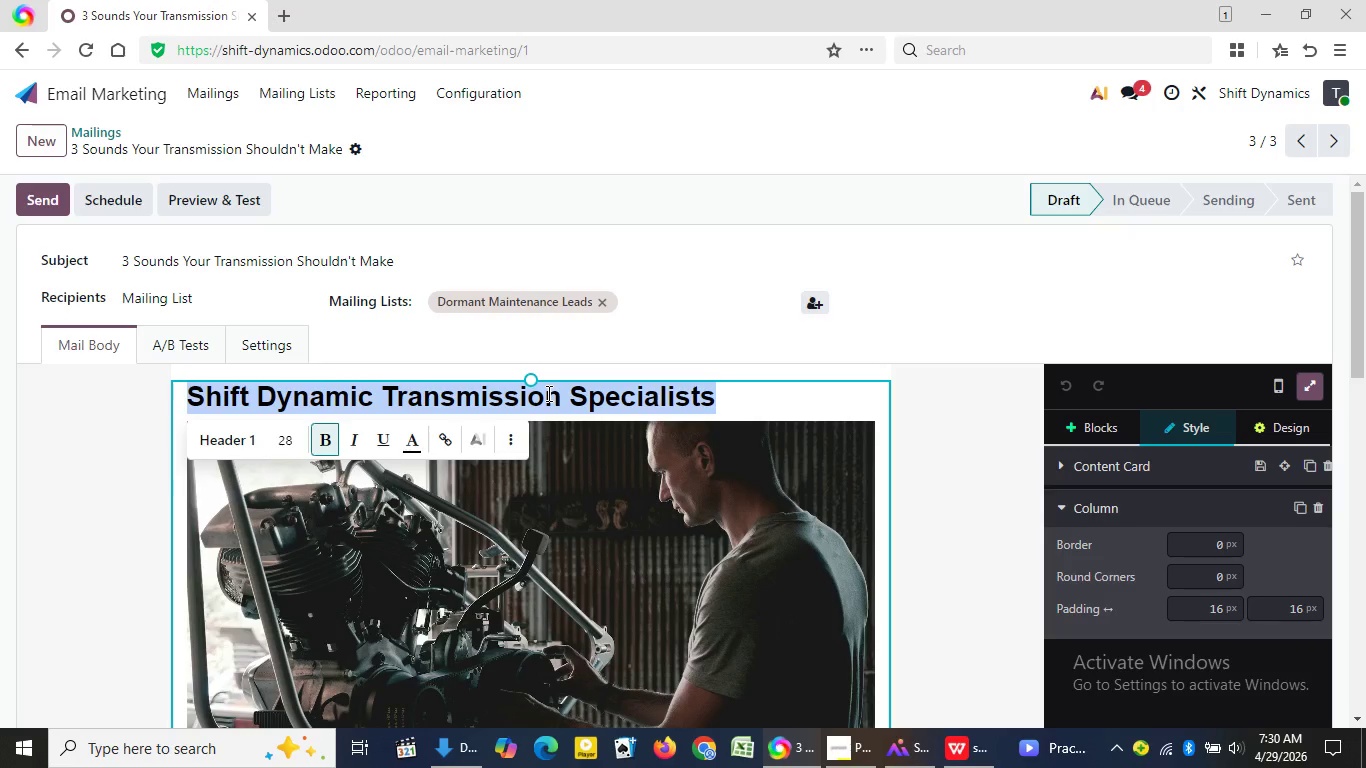 
left_click([415, 439])
 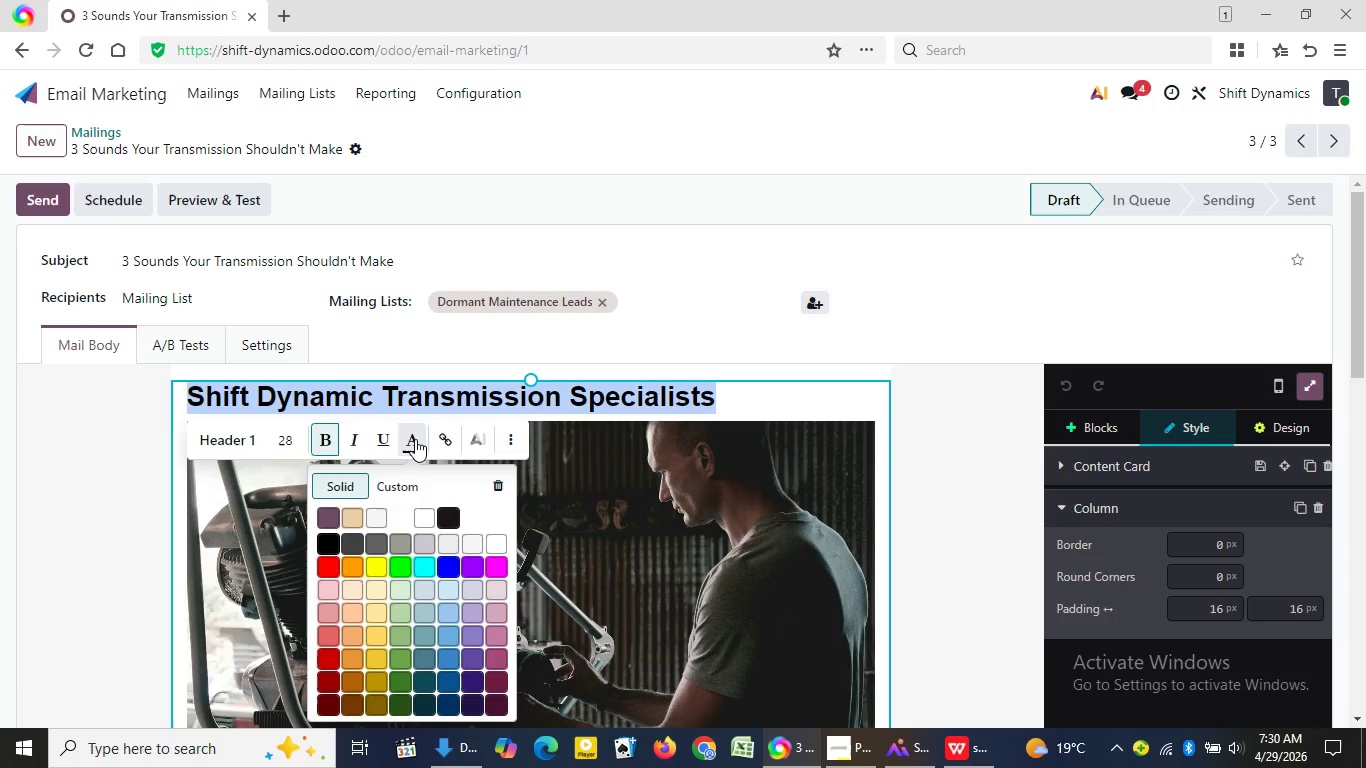 
wait(10.89)
 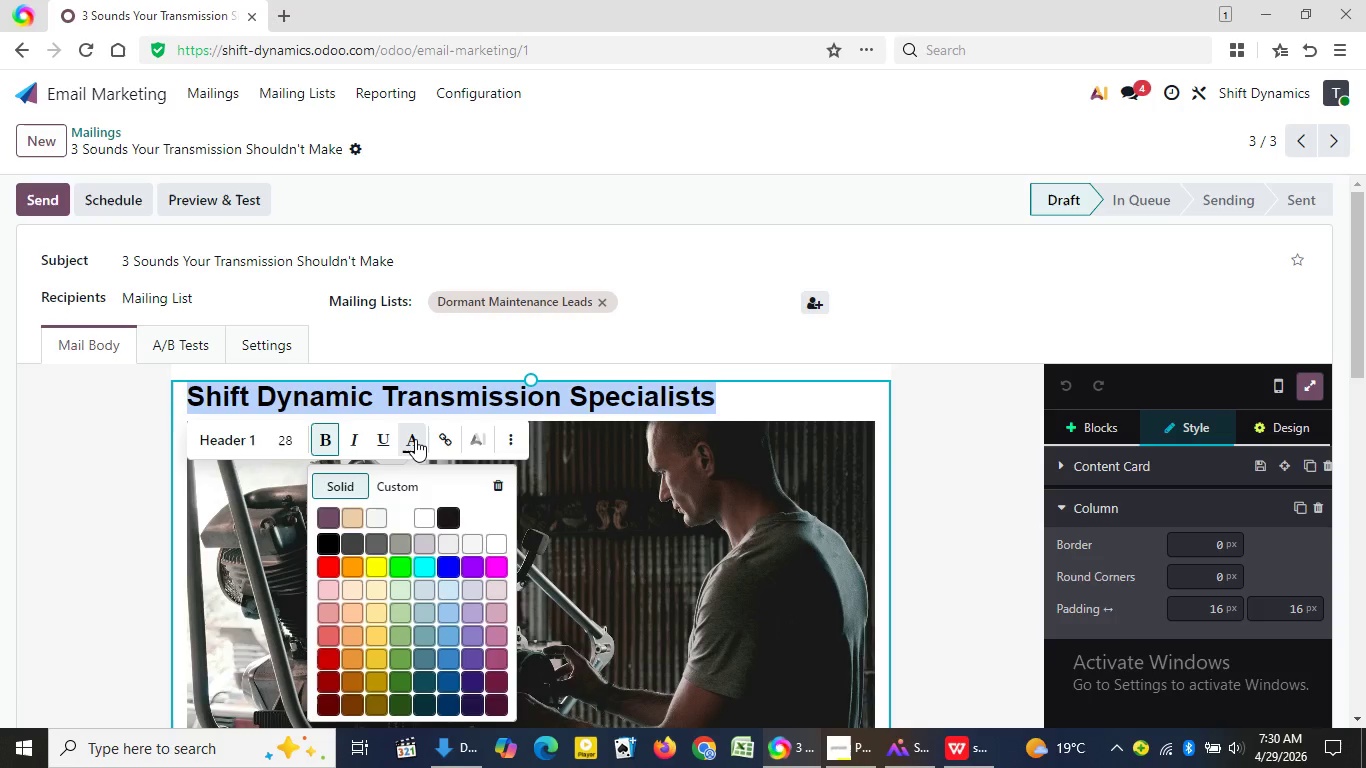 
left_click([396, 543])
 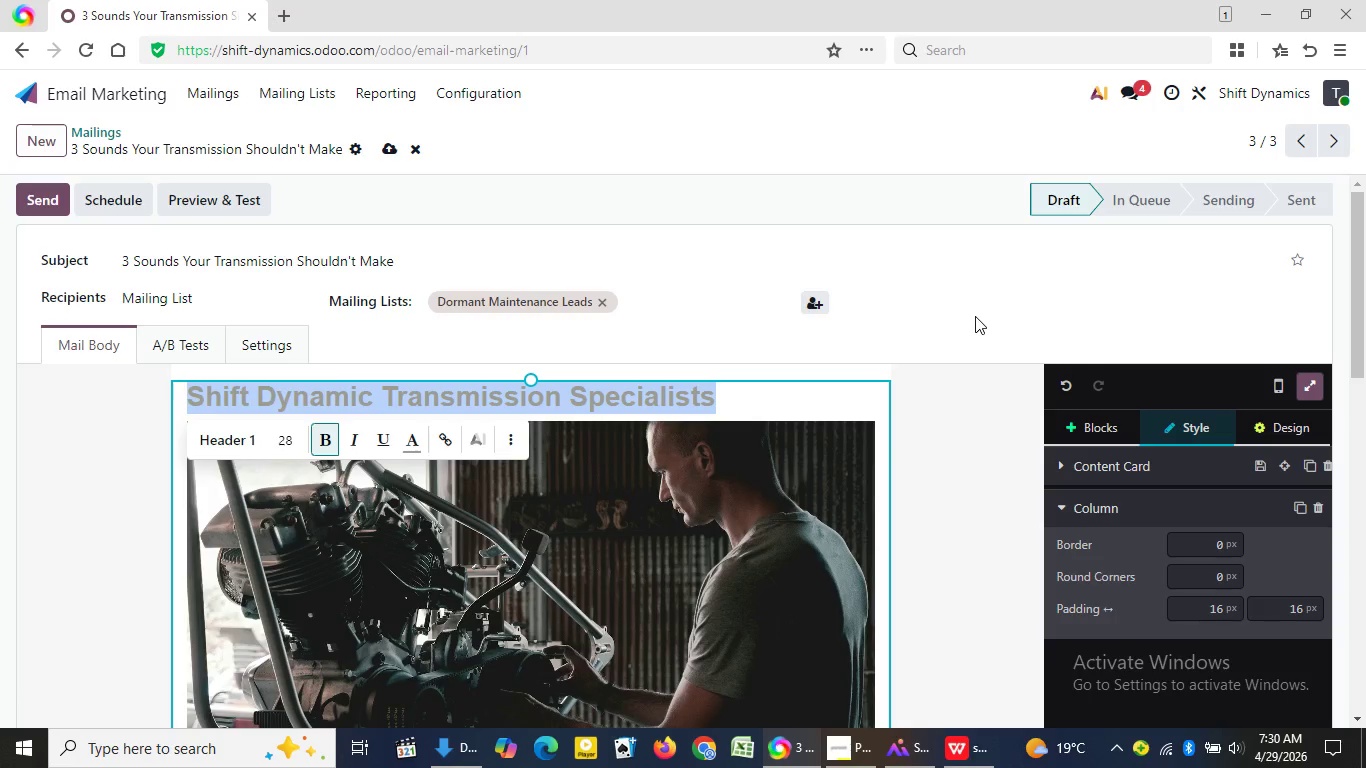 
left_click([975, 316])
 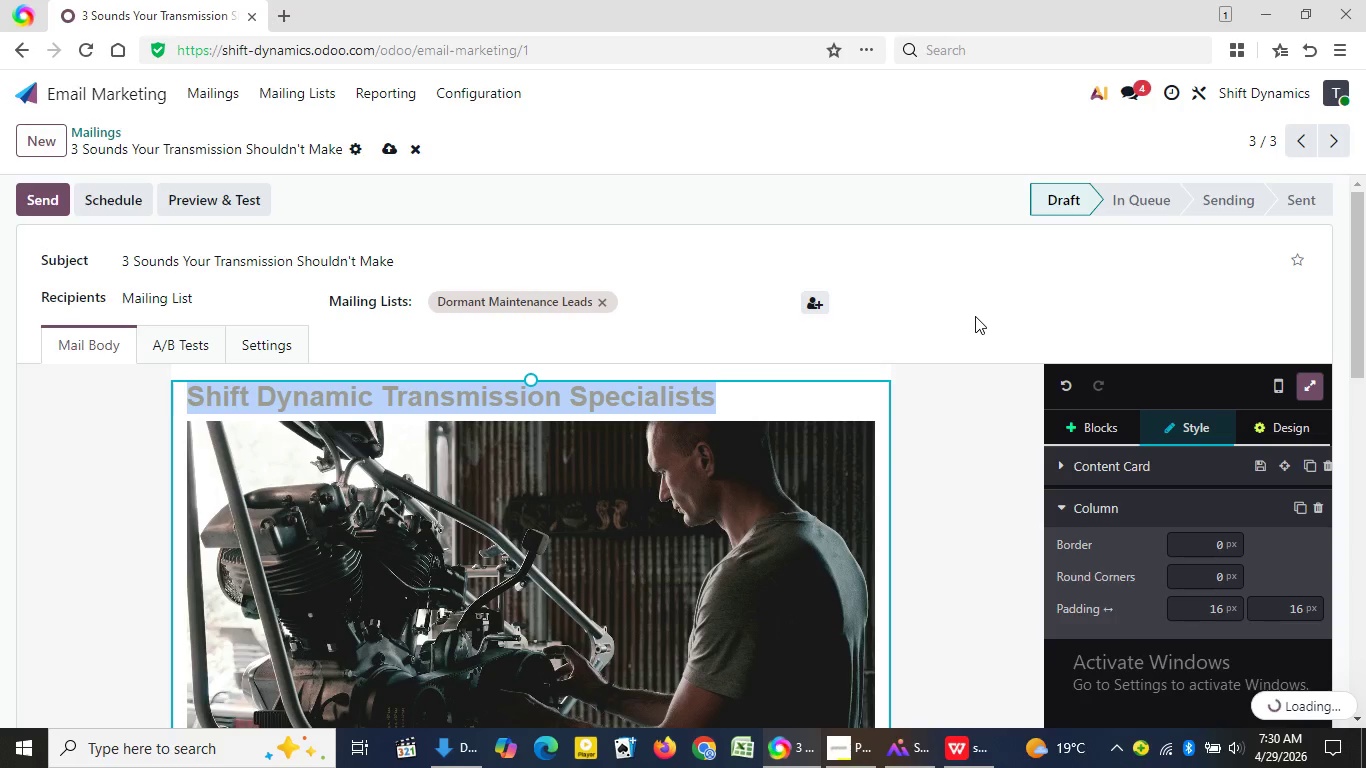 
left_click([975, 316])
 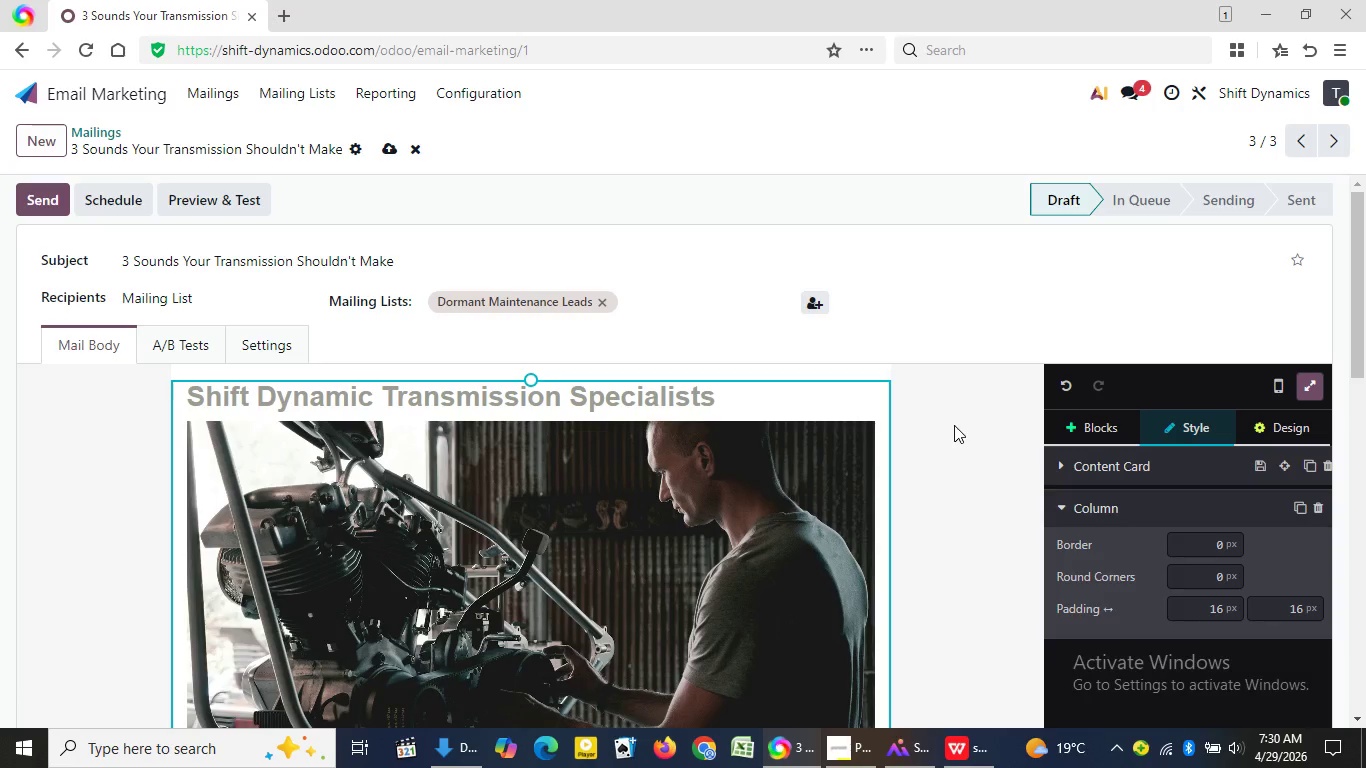 
left_click([954, 425])
 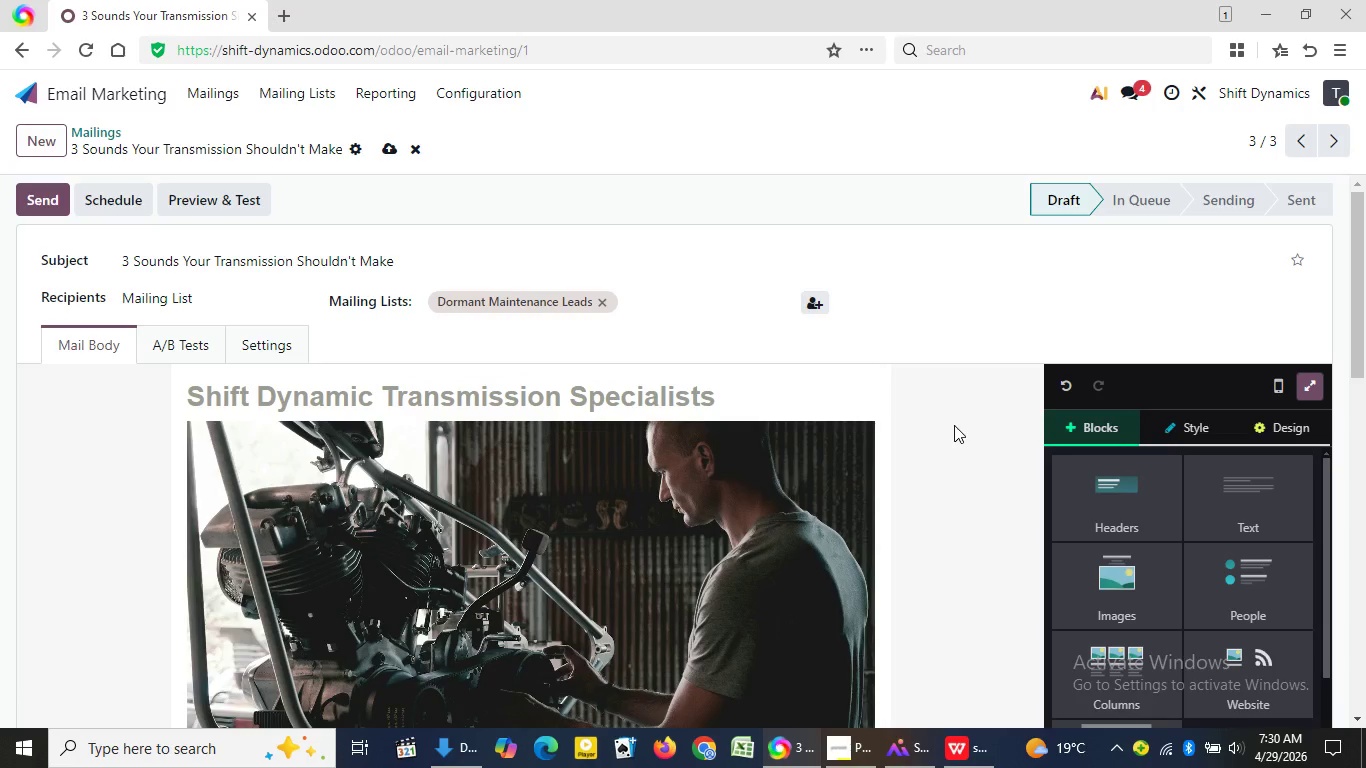 
wait(9.06)
 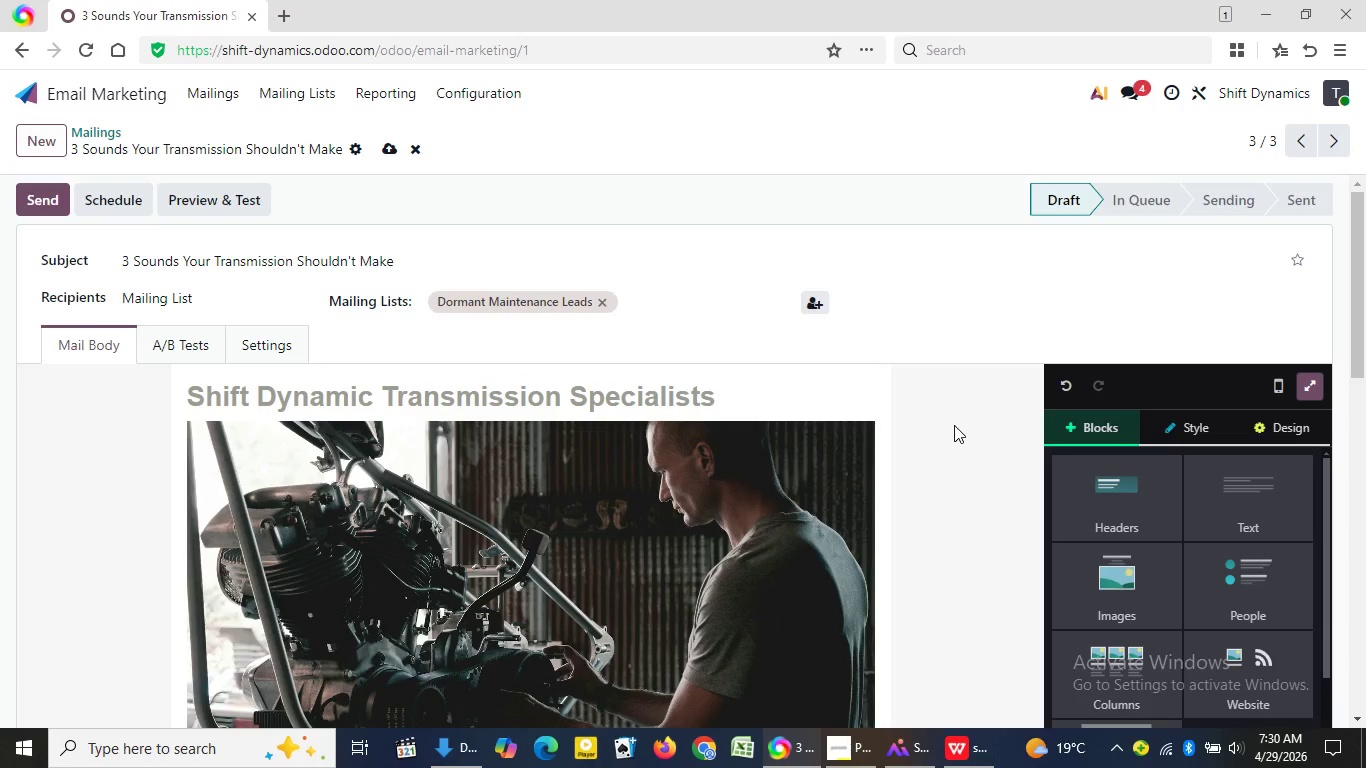 
double_click([607, 396])
 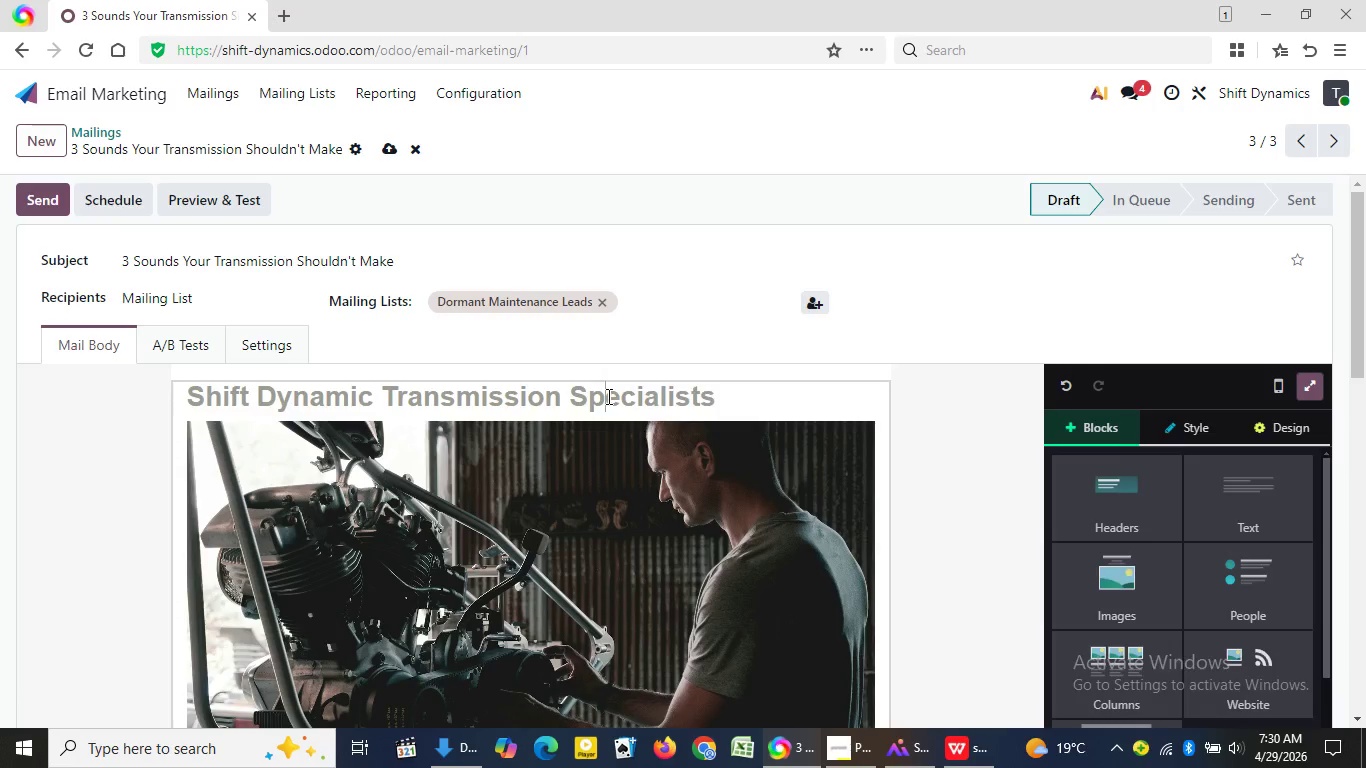 
triple_click([607, 396])
 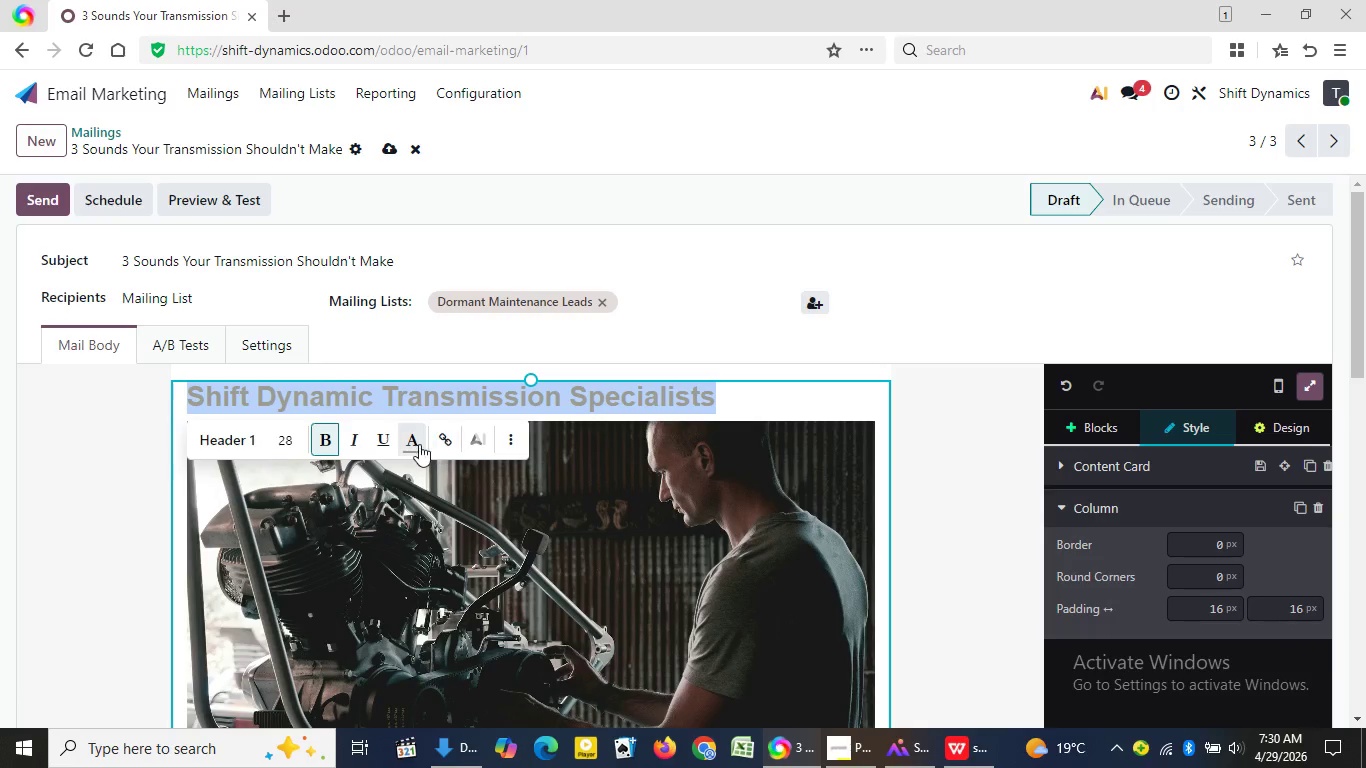 
left_click([419, 444])
 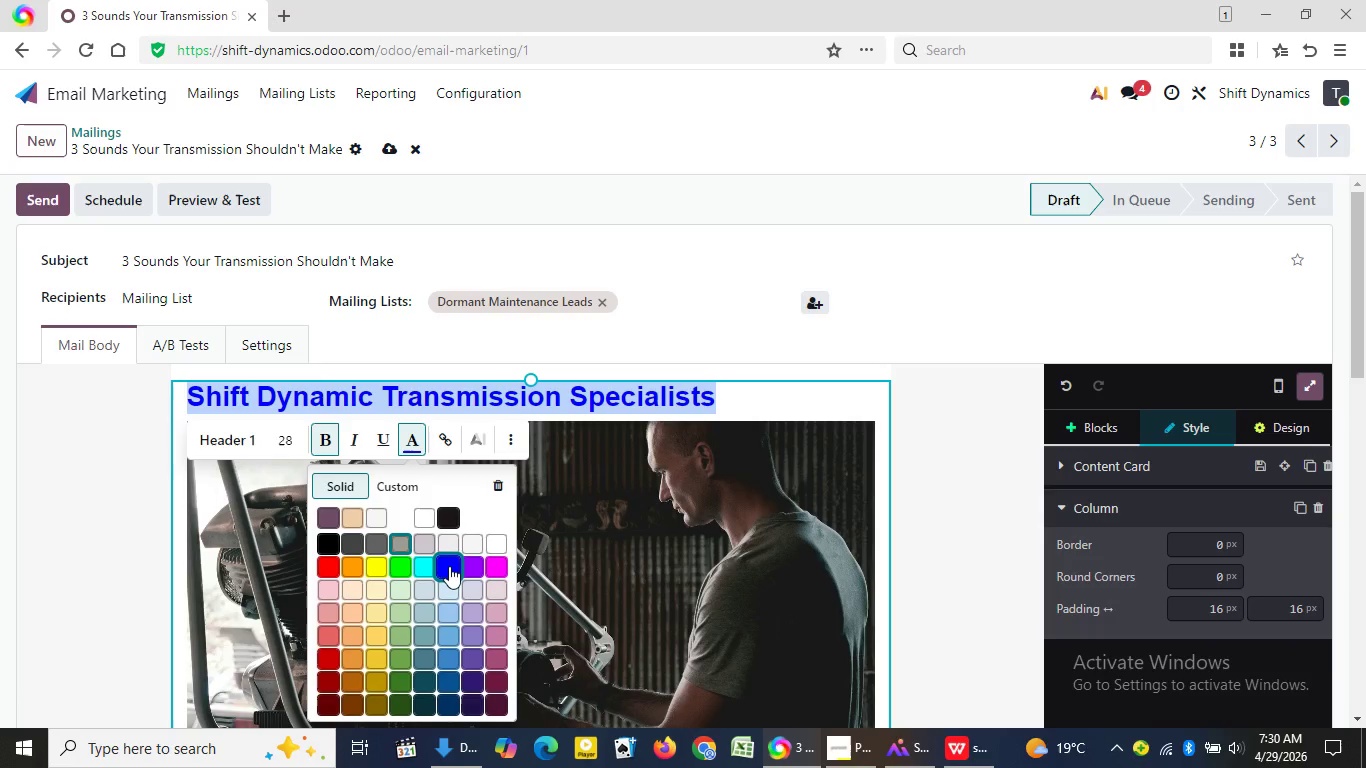 
wait(14.8)
 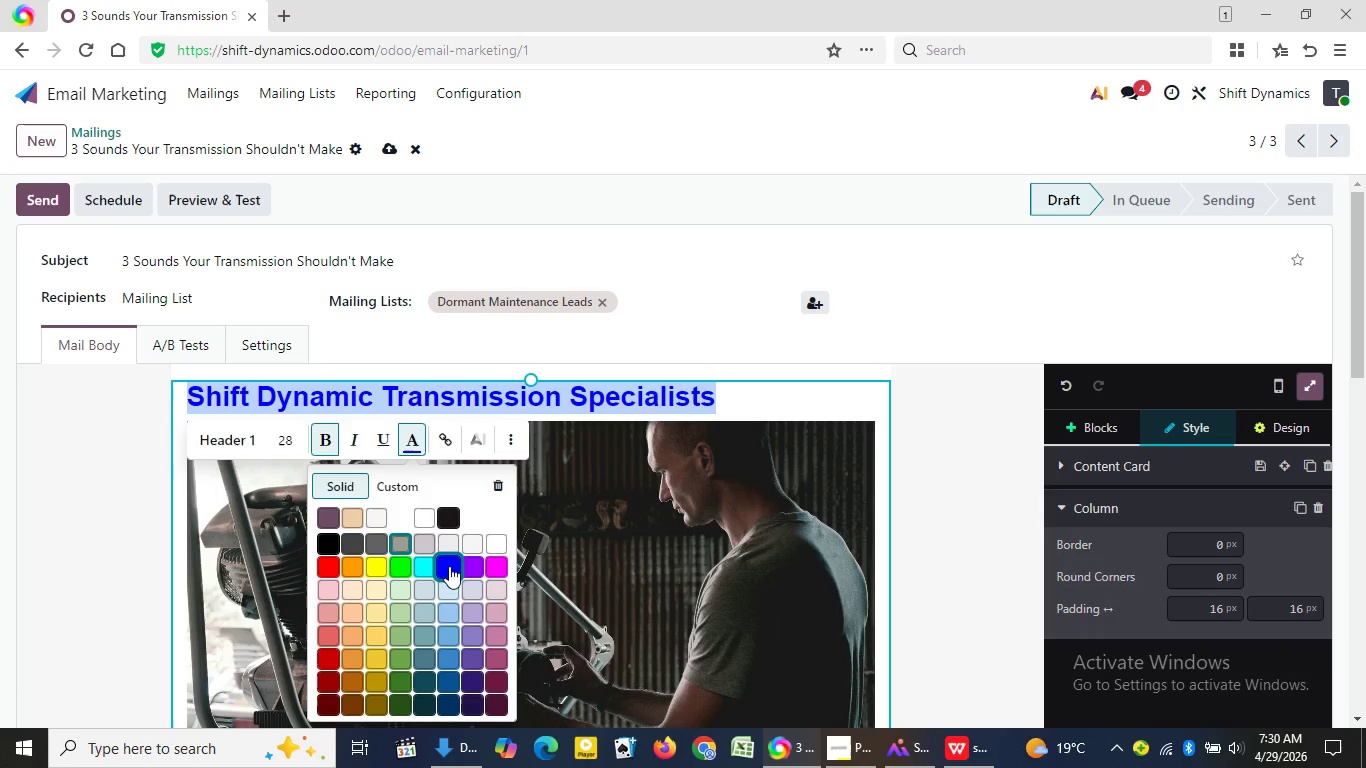 
left_click([449, 566])
 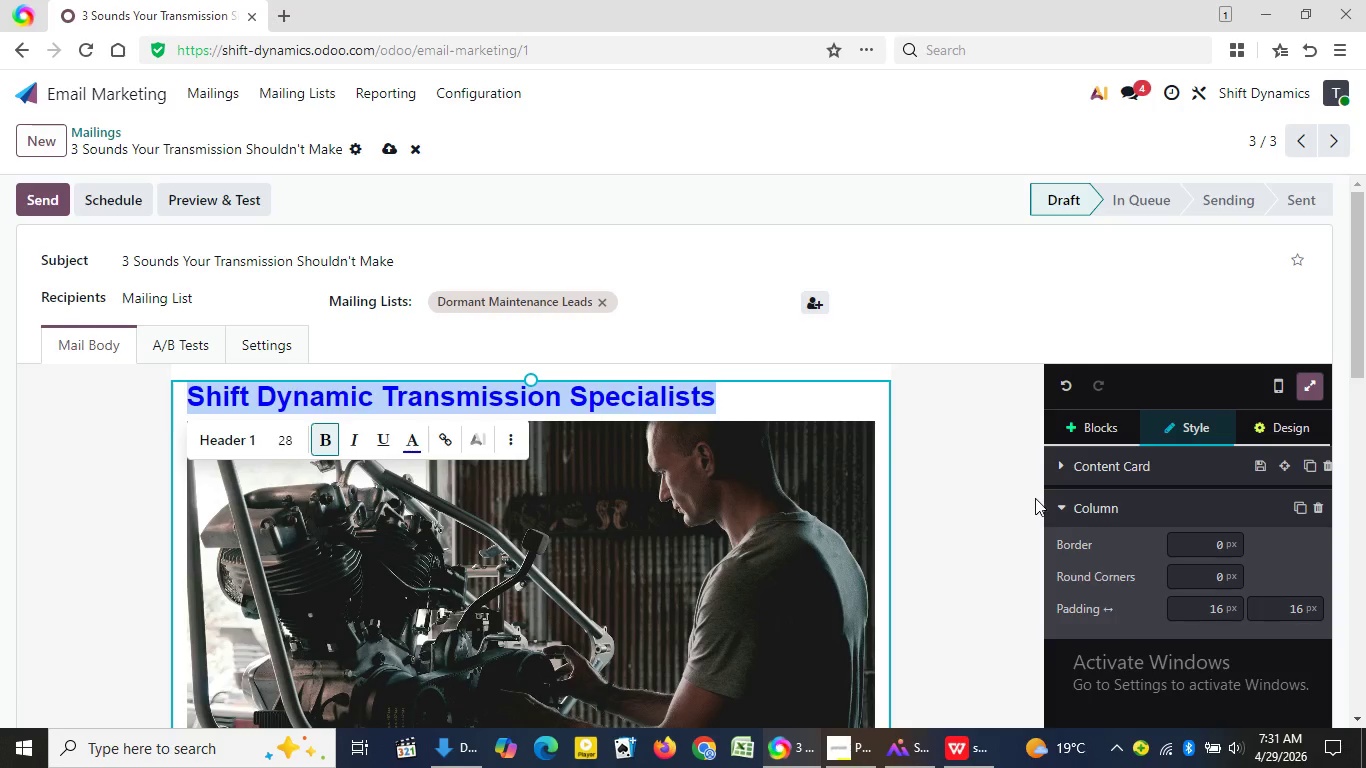 
left_click([1035, 498])
 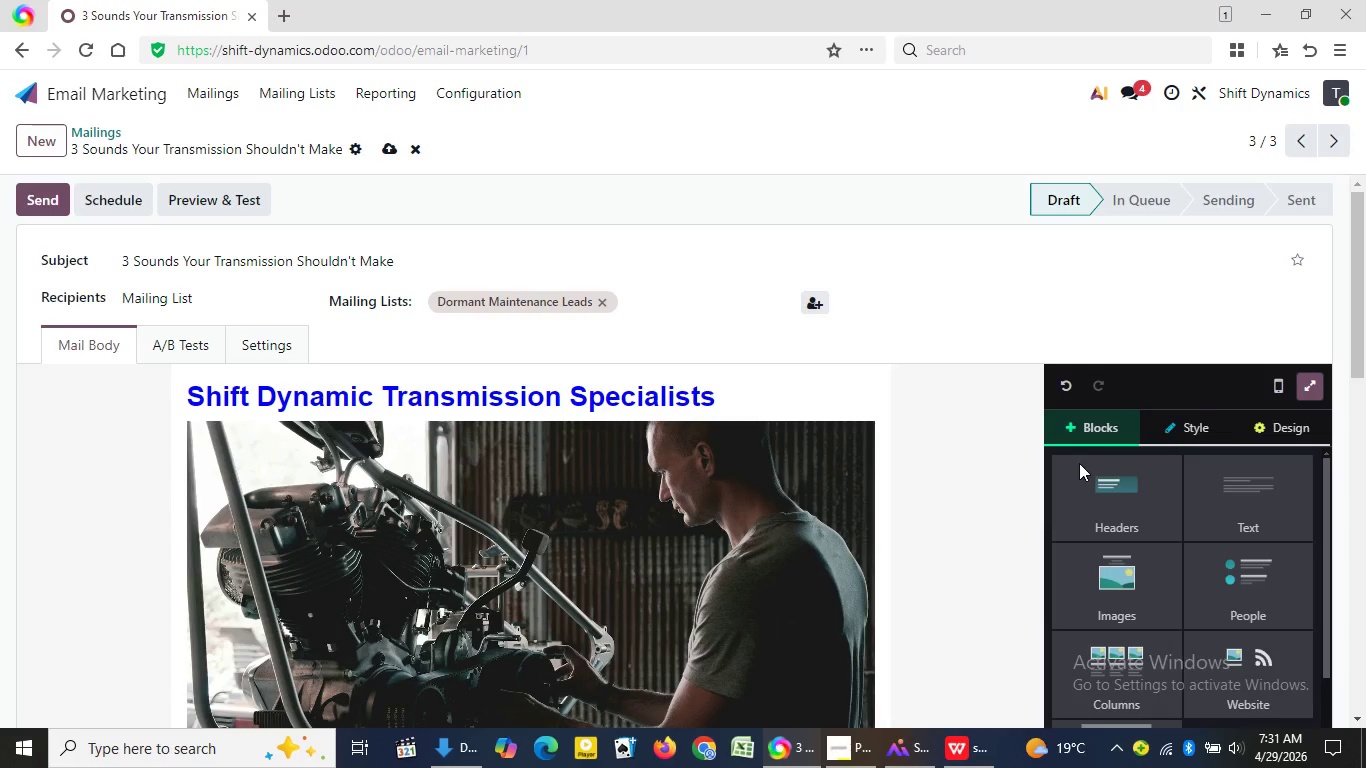 
left_click_drag(start_coordinate=[1356, 361], to_coordinate=[1365, 403])
 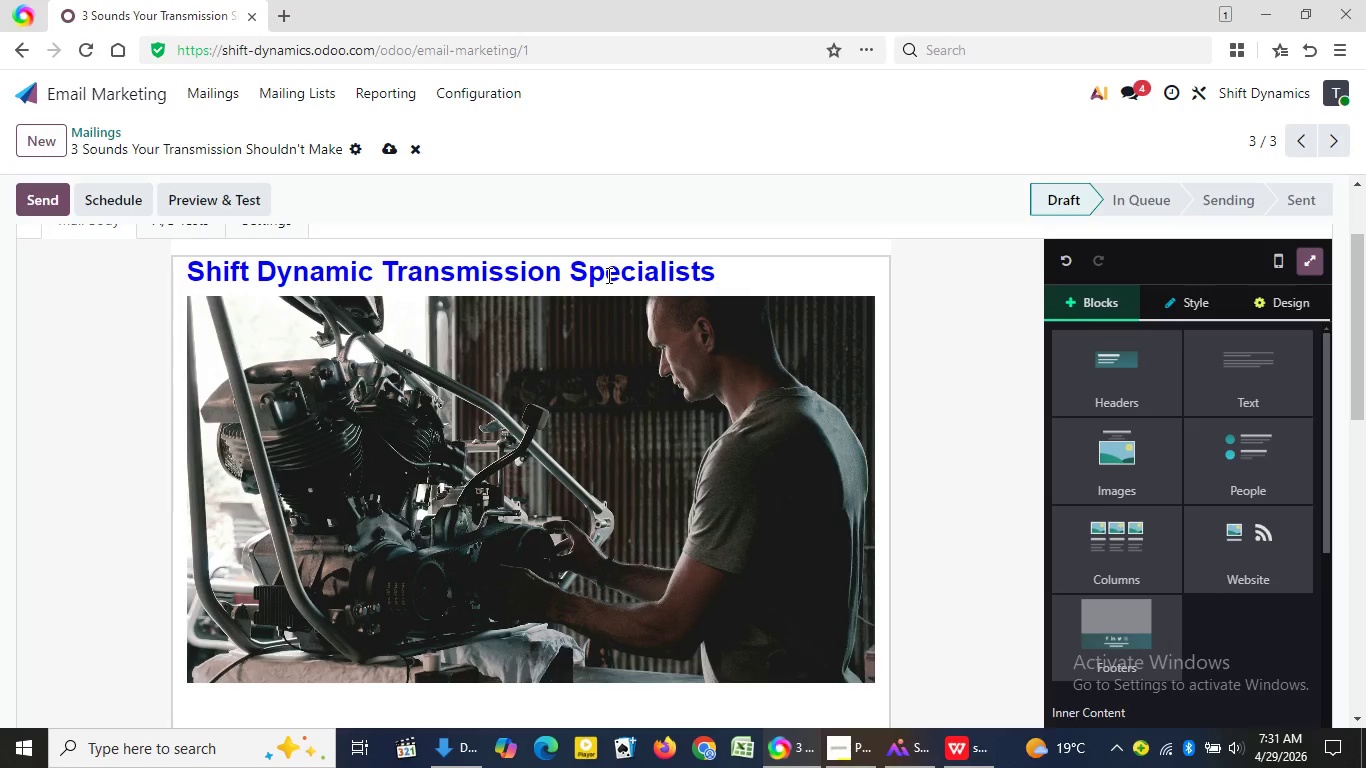 
double_click([607, 275])
 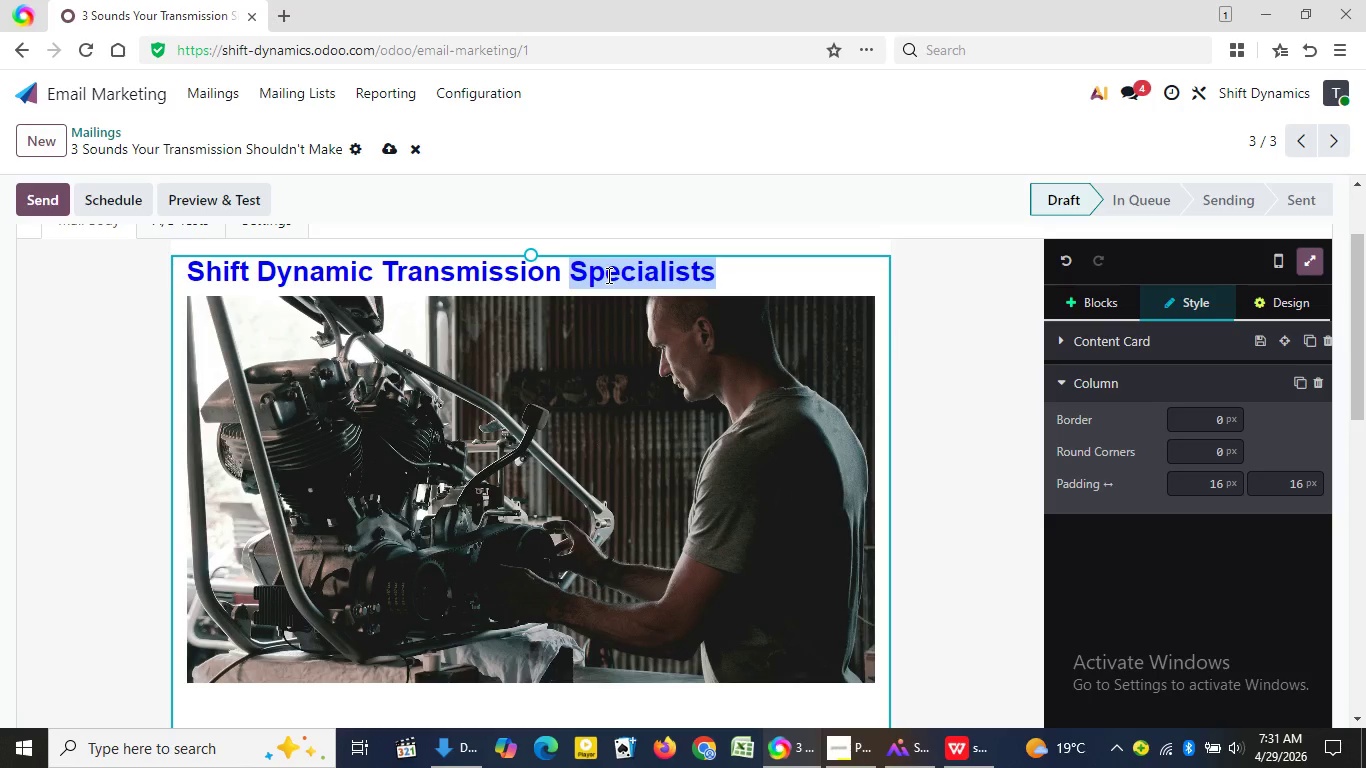 
double_click([607, 275])
 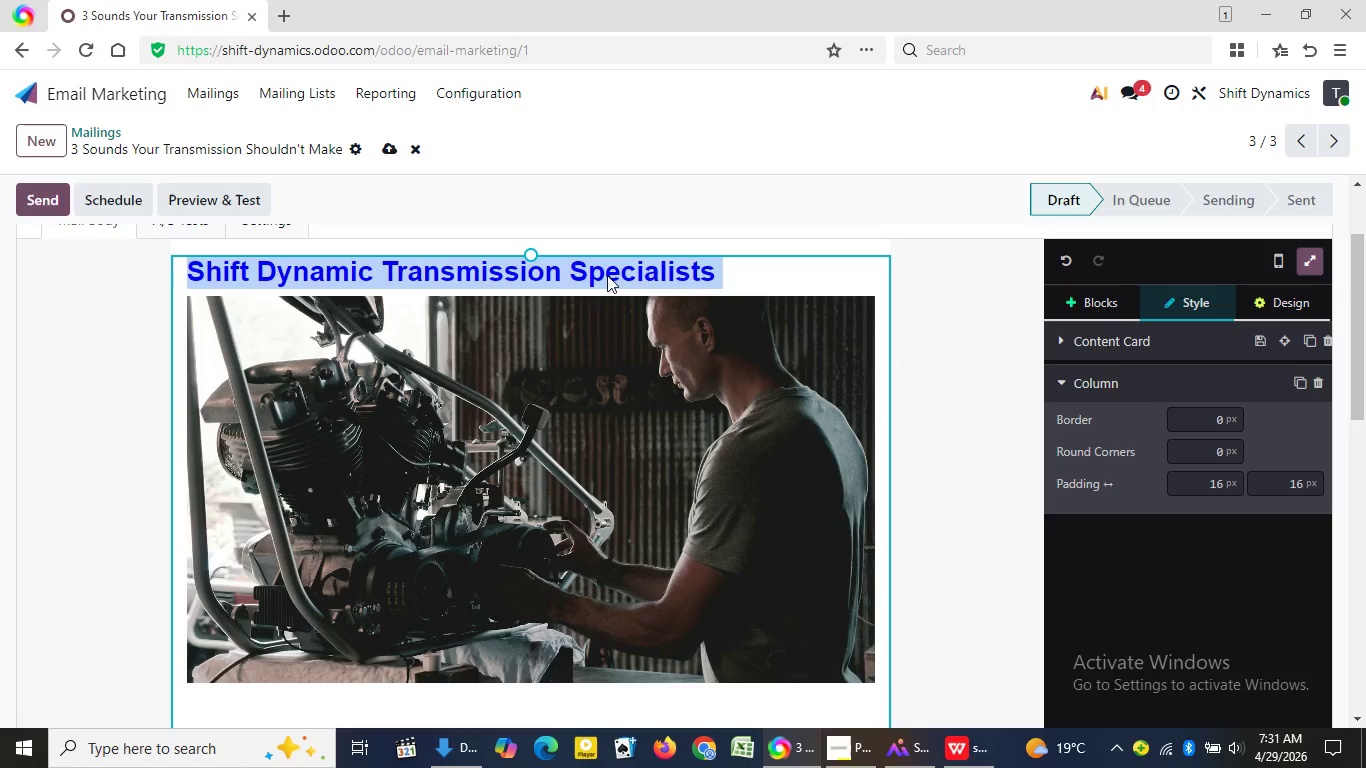 
triple_click([607, 275])
 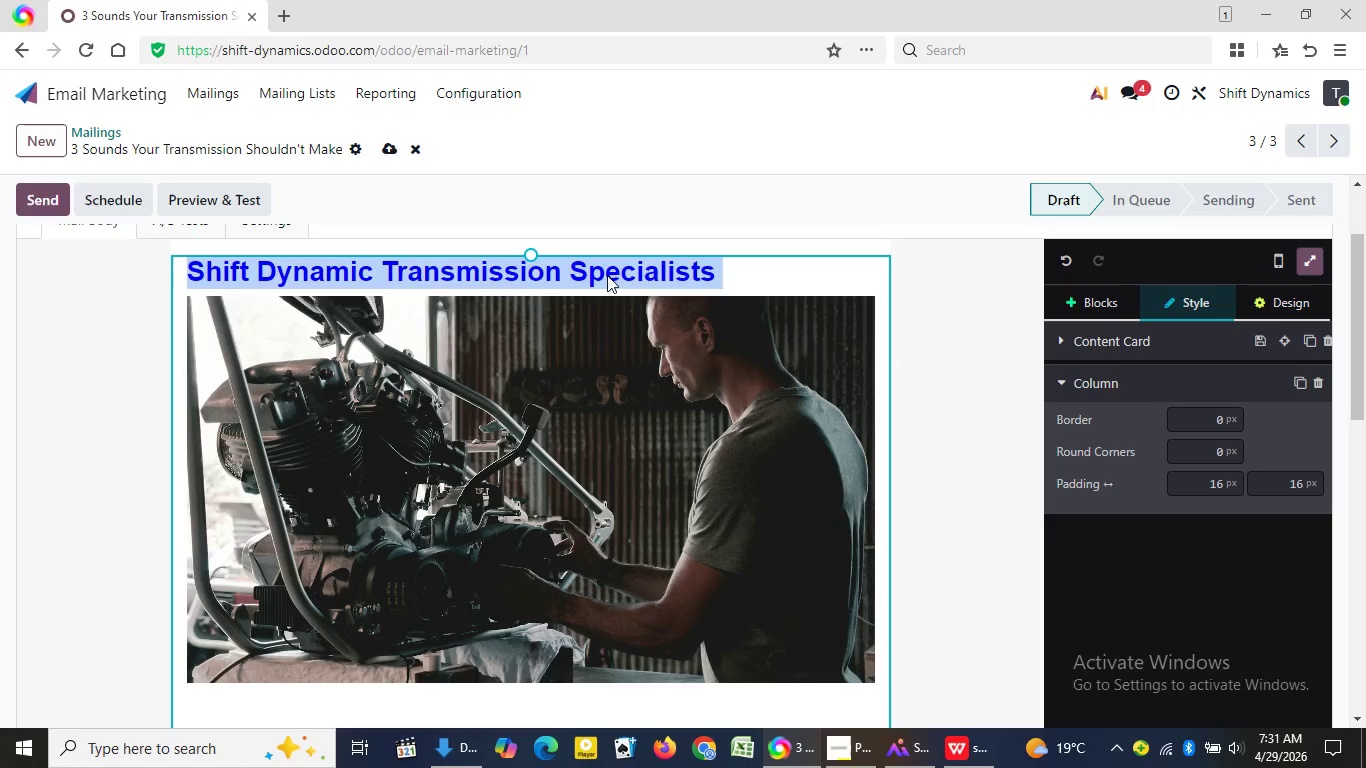 
triple_click([607, 275])
 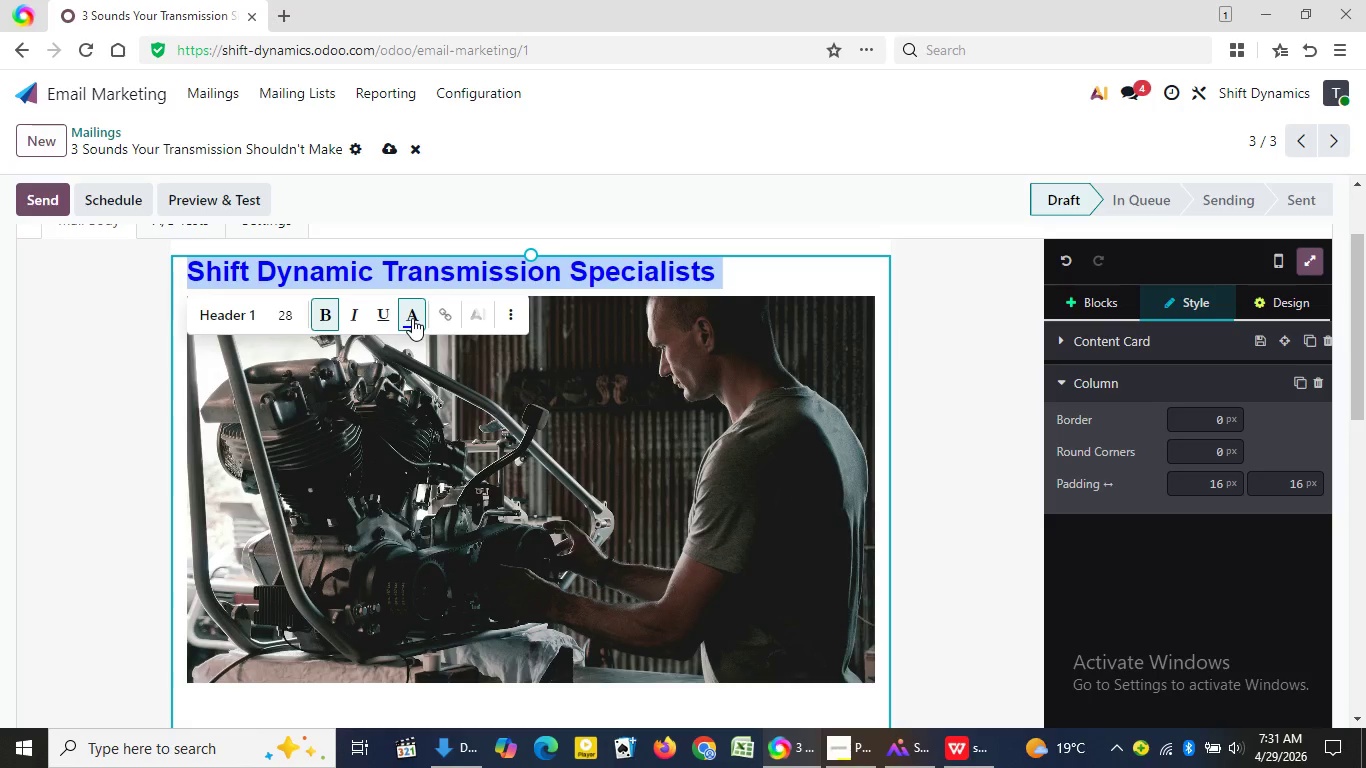 
left_click([412, 318])
 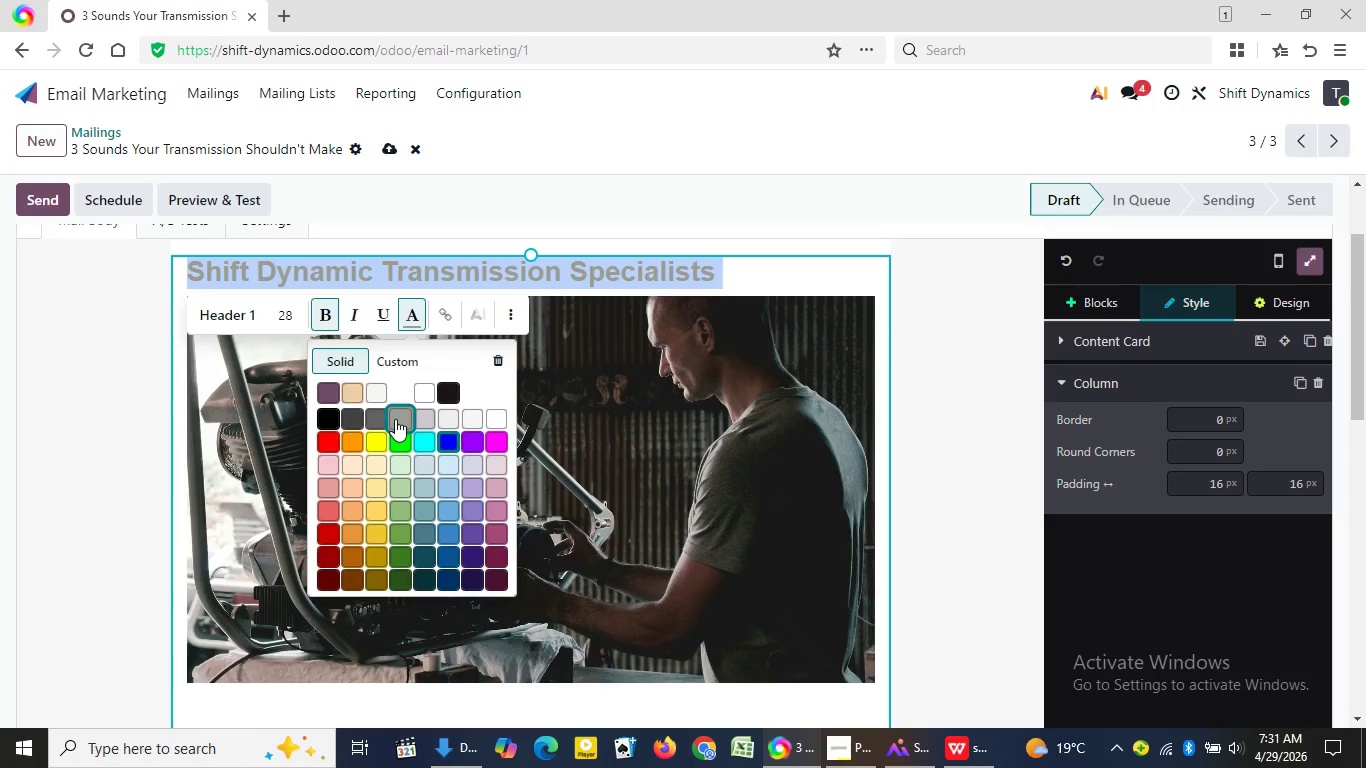 
left_click([395, 419])
 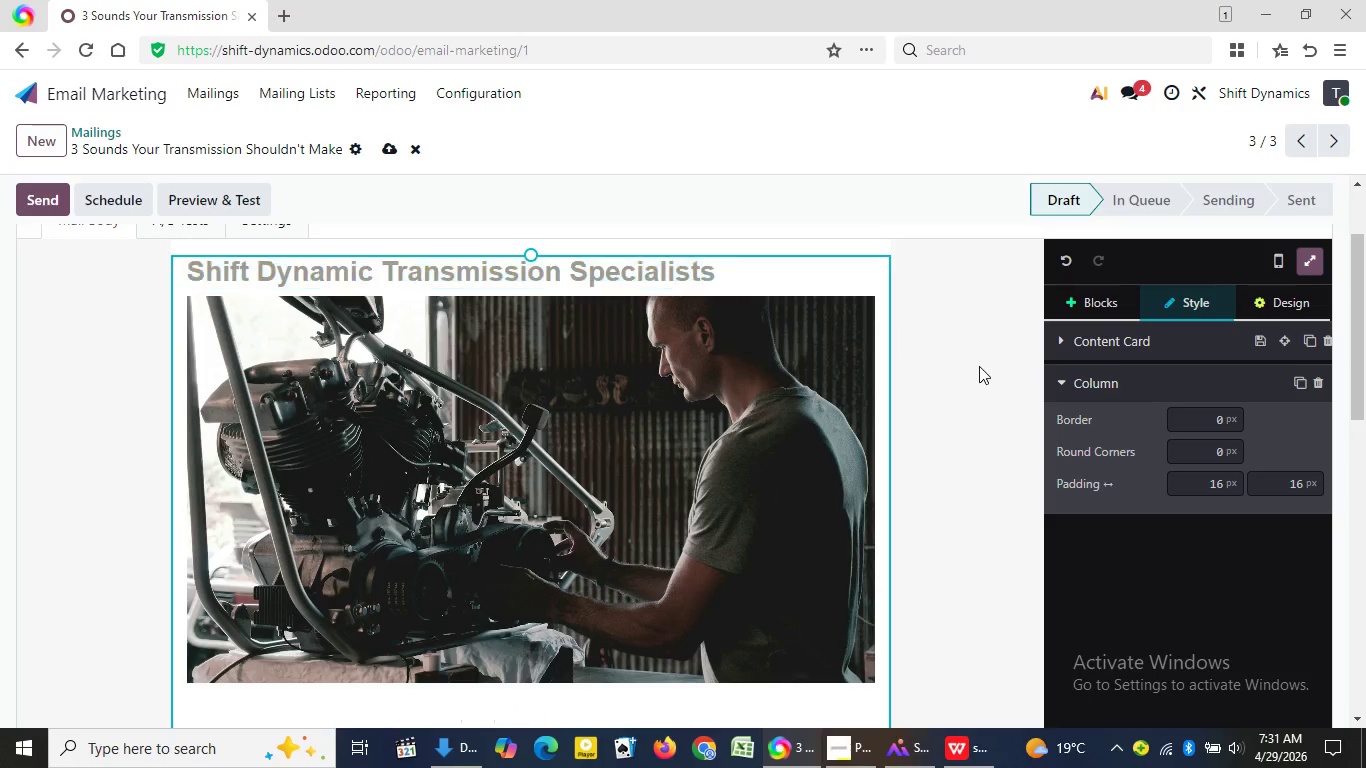 
left_click([979, 366])
 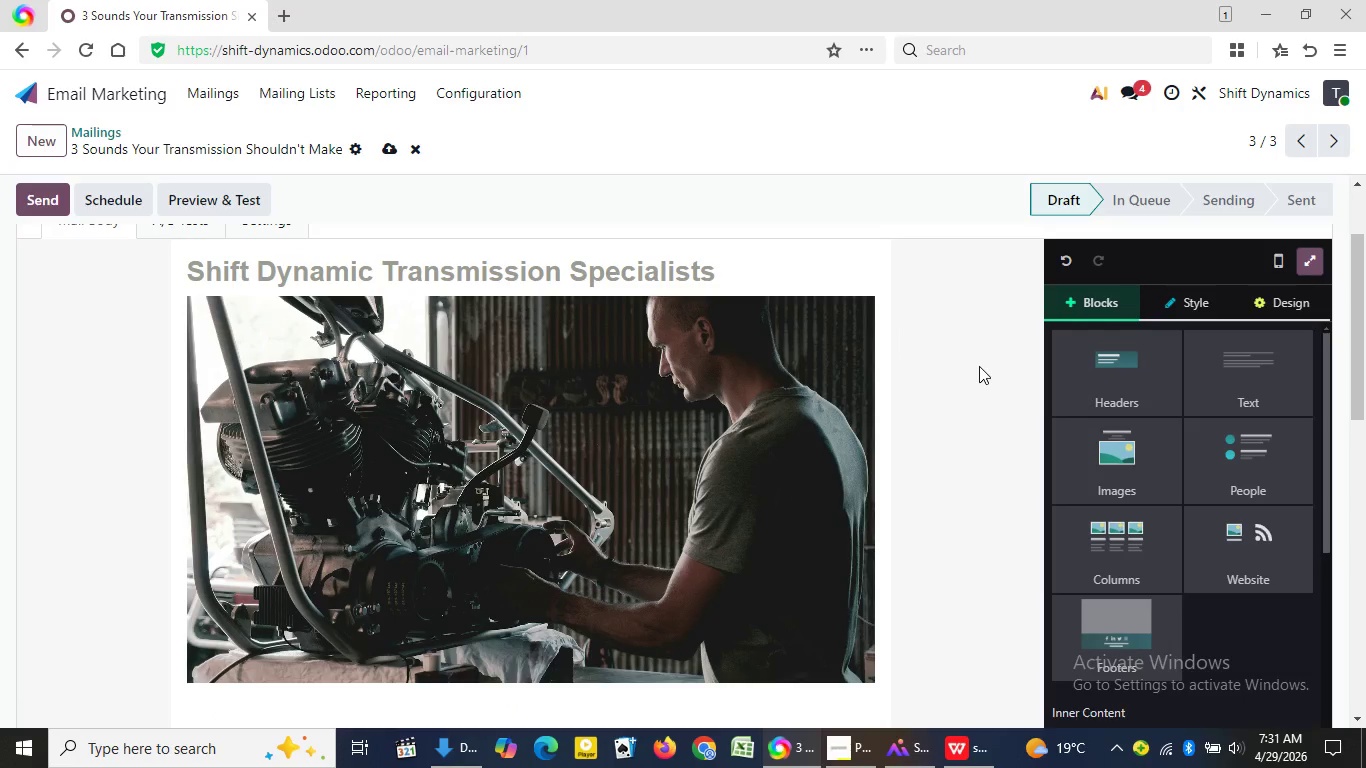 
left_click_drag(start_coordinate=[1358, 294], to_coordinate=[1361, 447])
 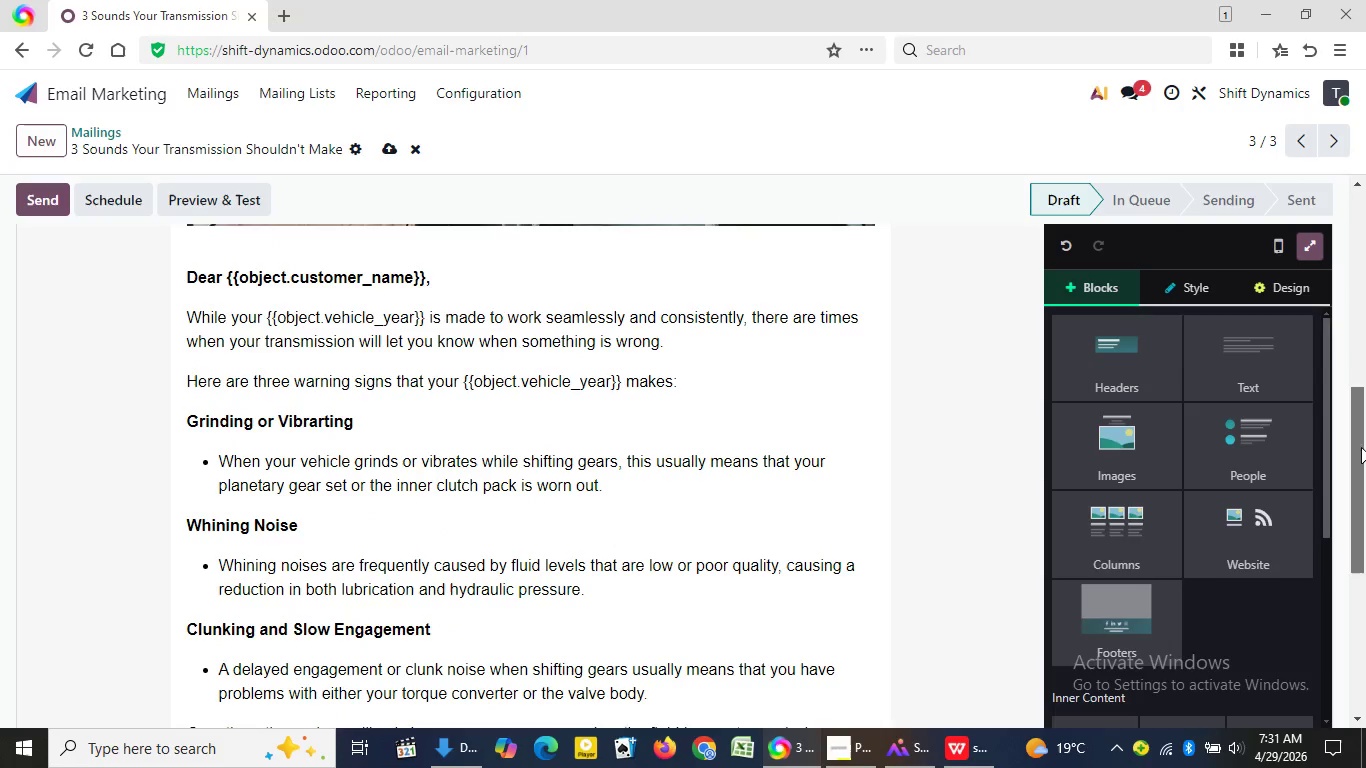 
left_click_drag(start_coordinate=[192, 315], to_coordinate=[660, 445])
 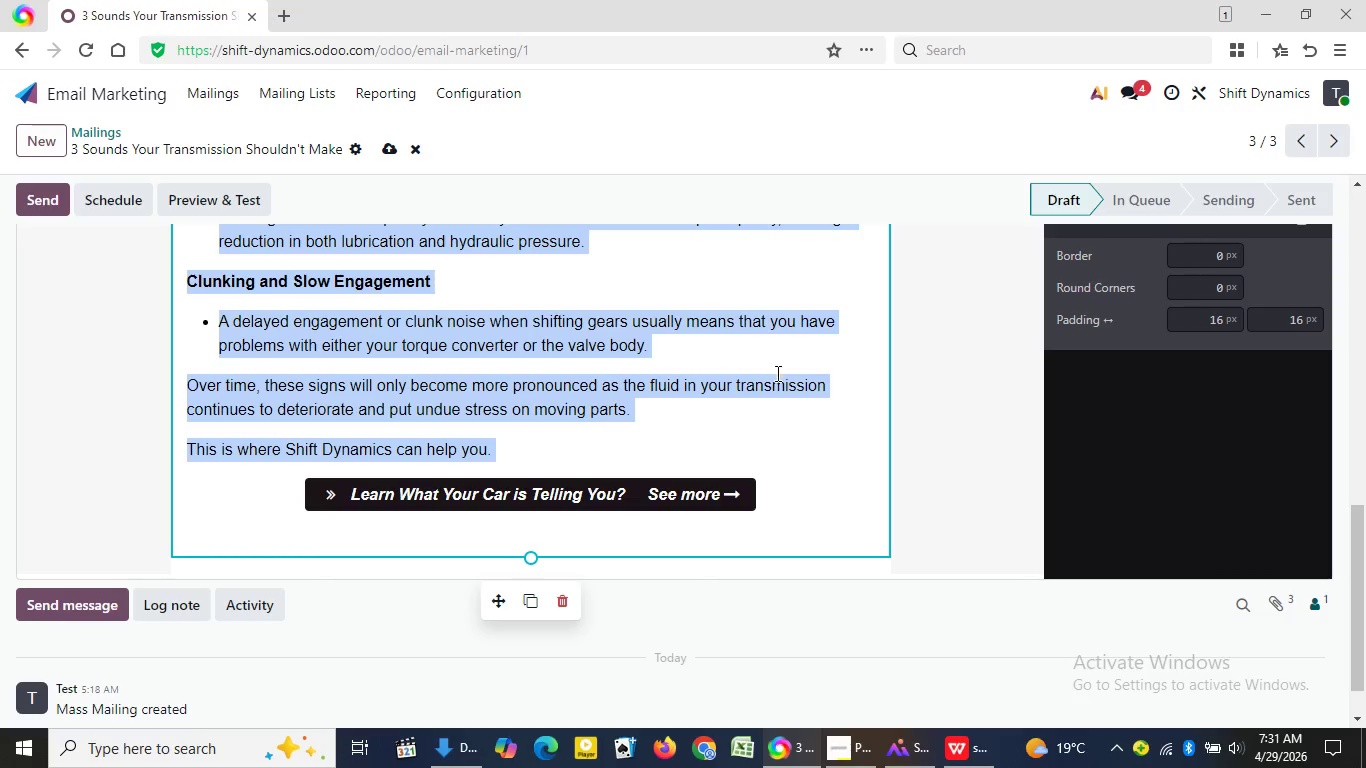 
wait(6.14)
 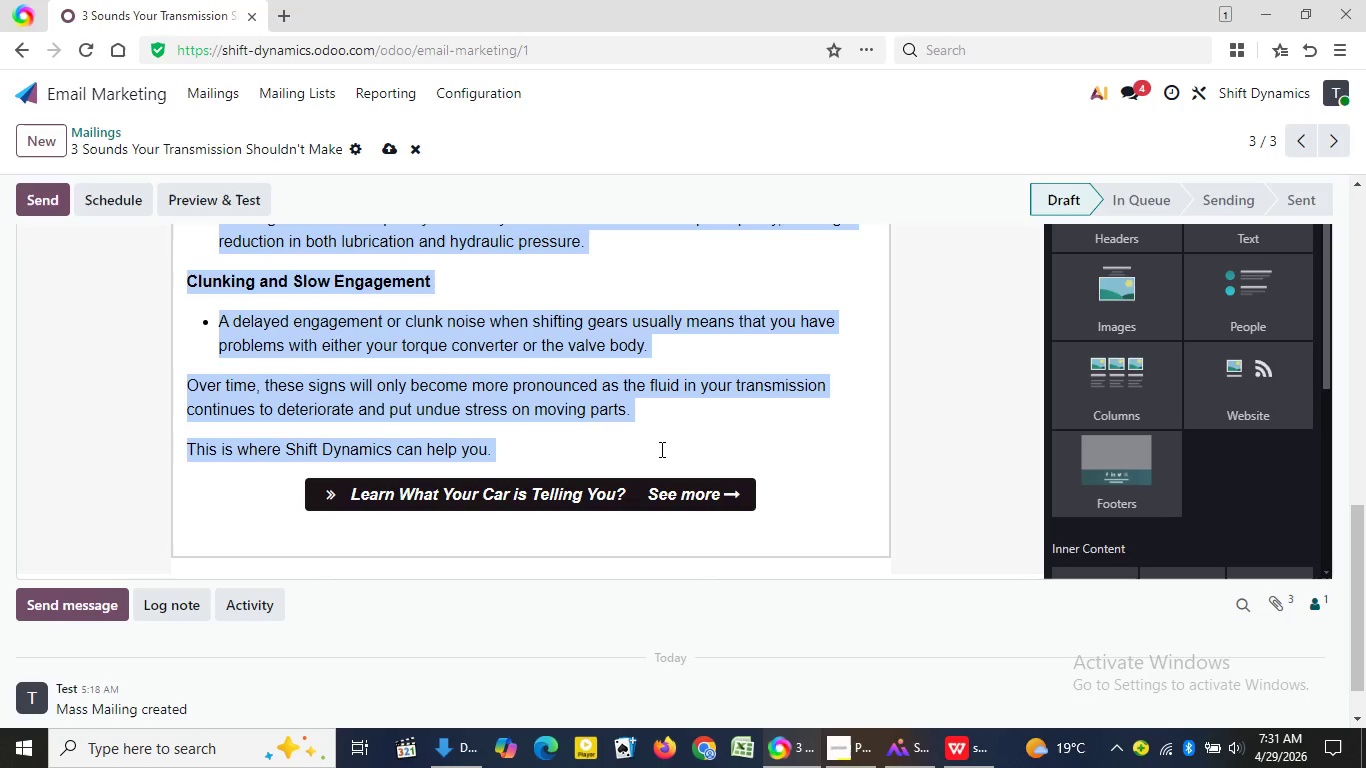 
left_click_drag(start_coordinate=[1358, 517], to_coordinate=[1343, 346])
 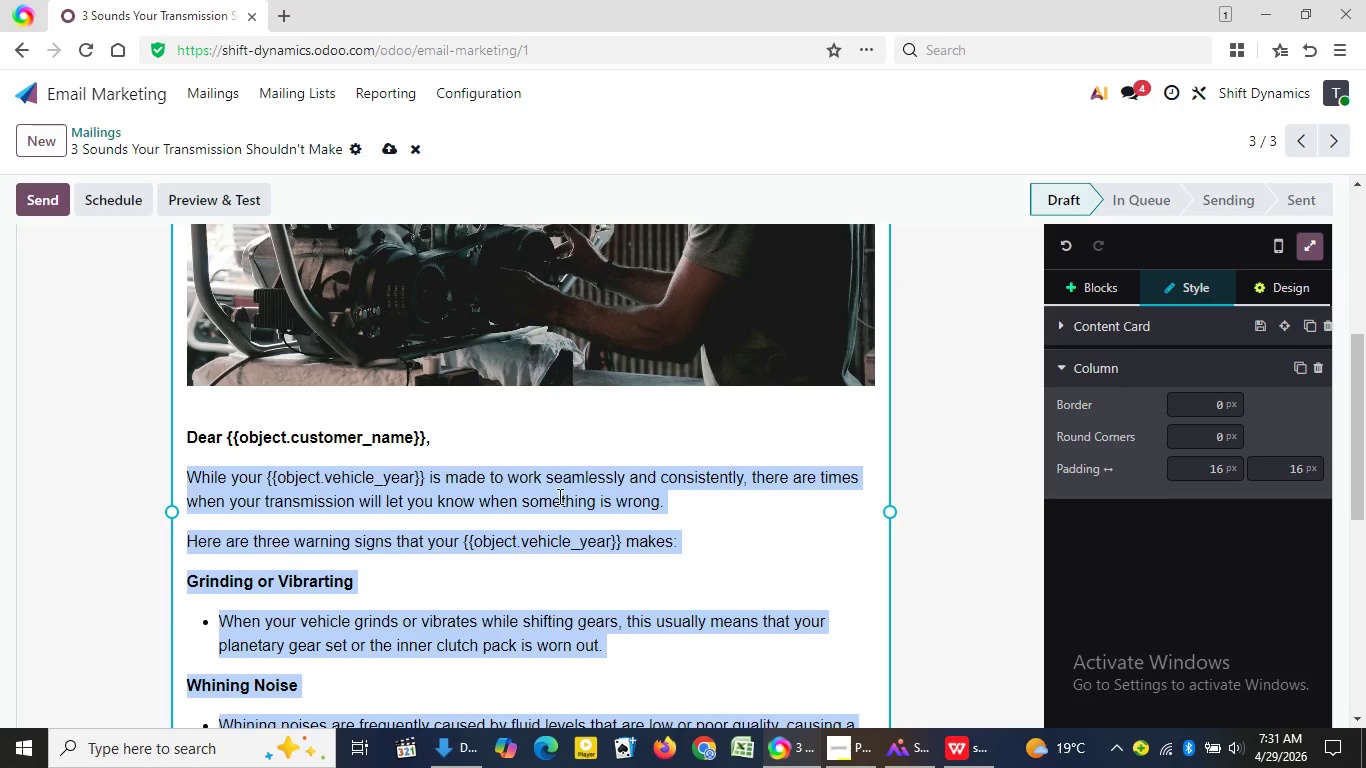 
double_click([558, 496])
 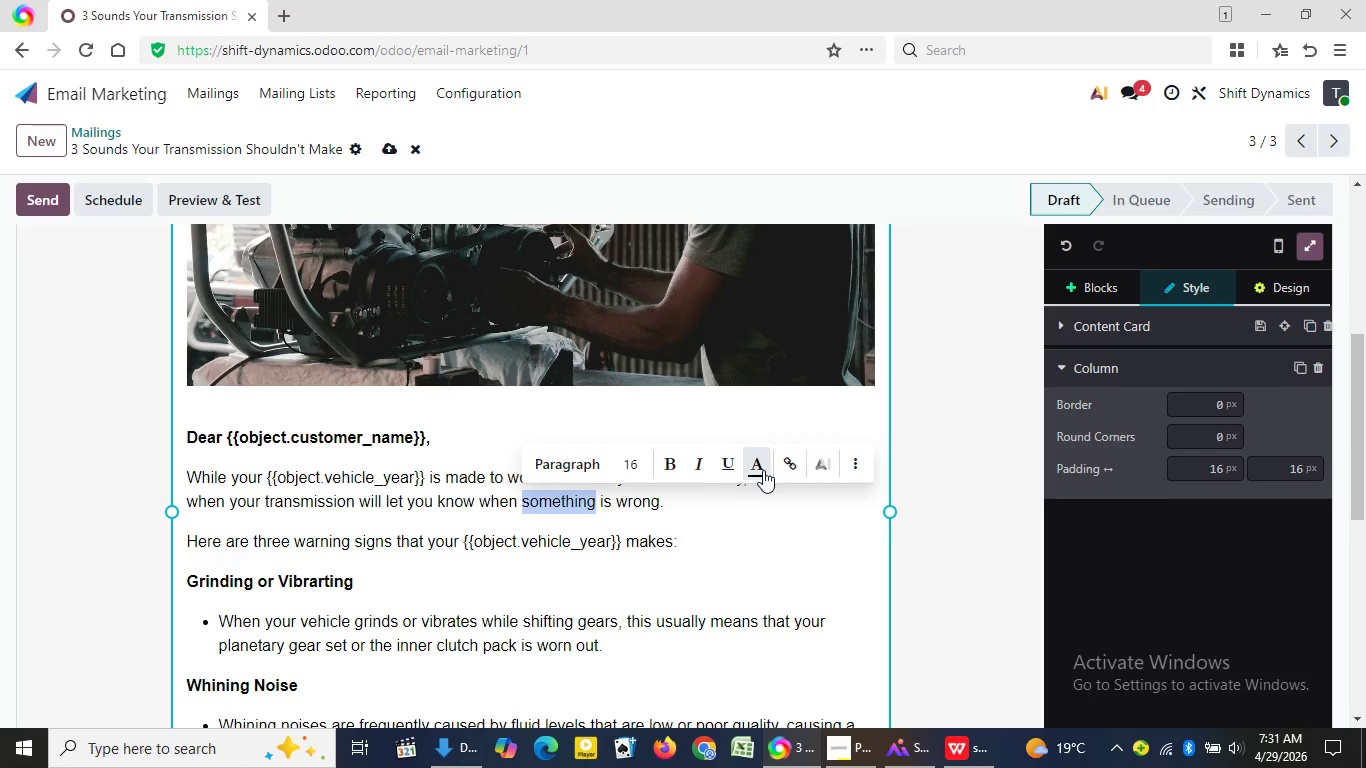 
left_click([763, 470])
 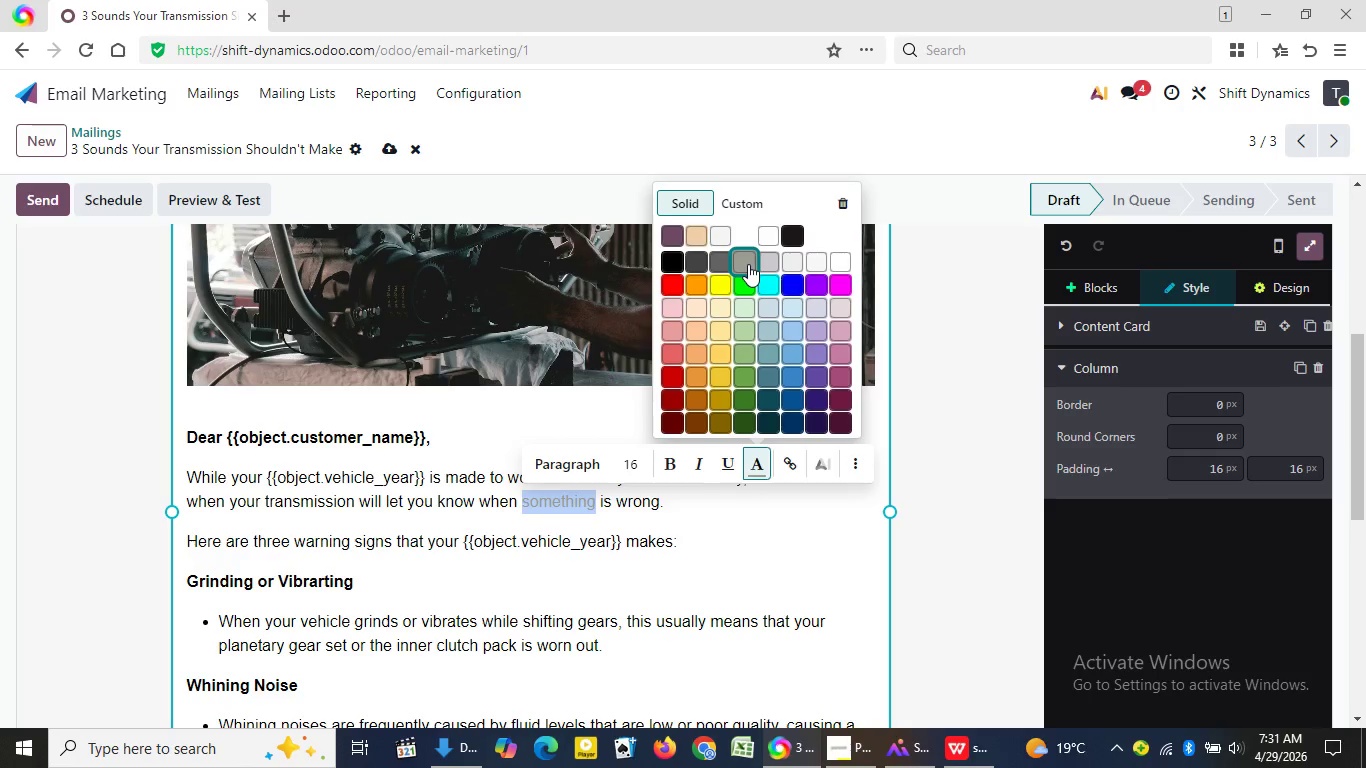 
left_click([748, 264])
 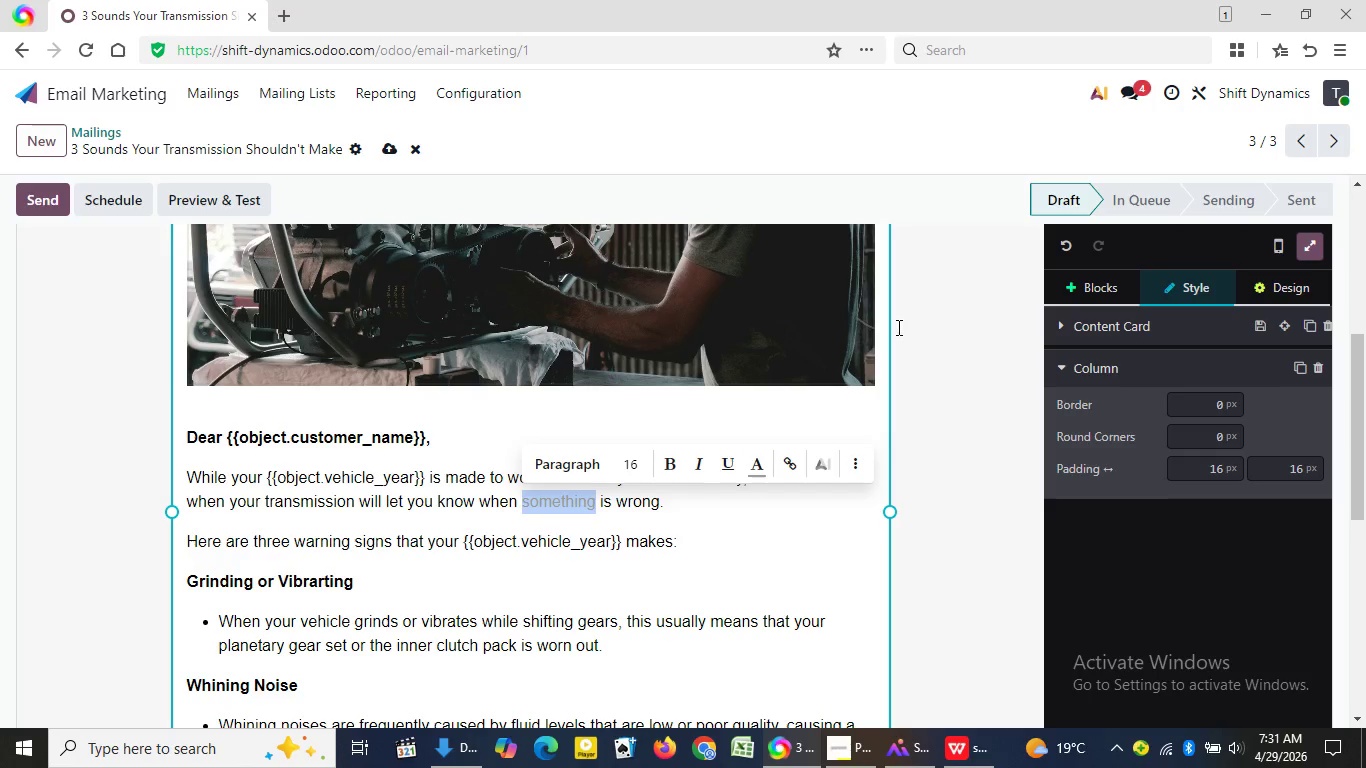 
left_click([927, 341])
 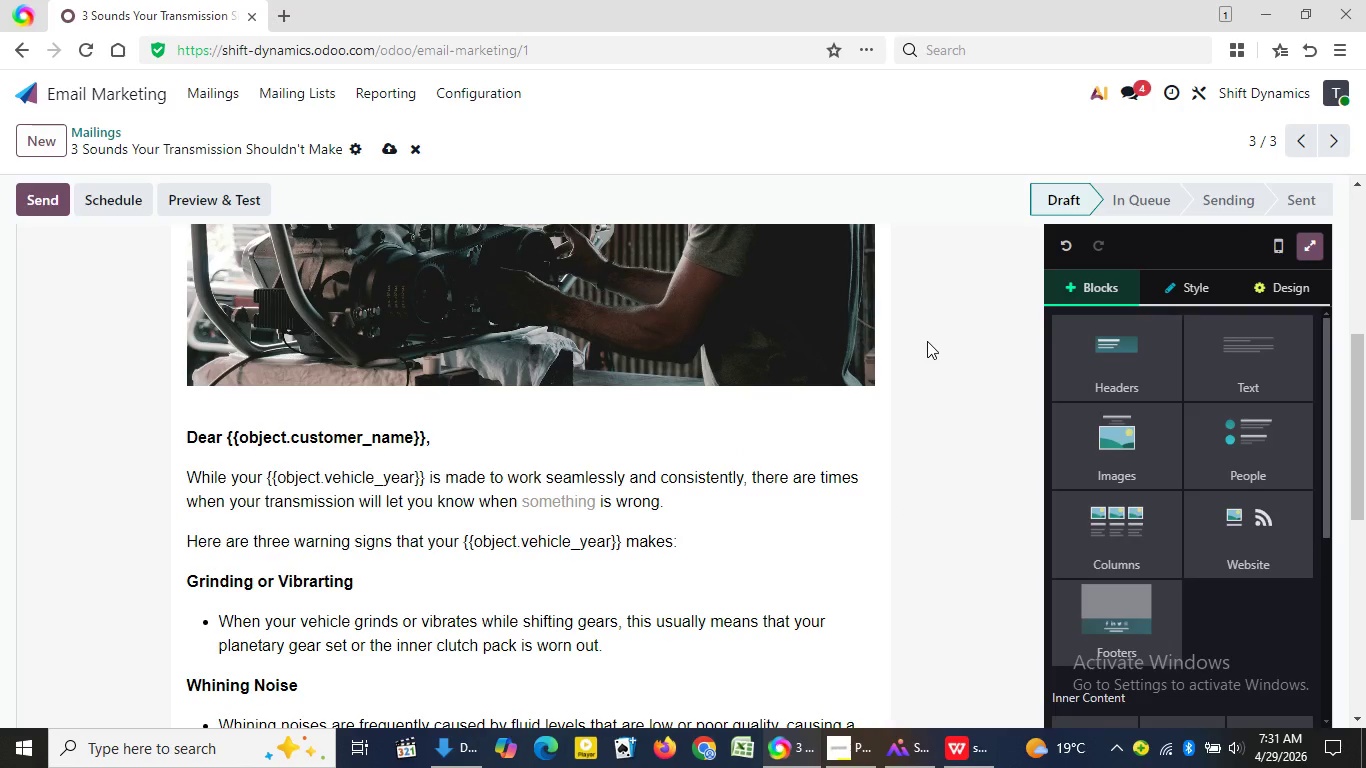 
left_click_drag(start_coordinate=[186, 477], to_coordinate=[672, 503])
 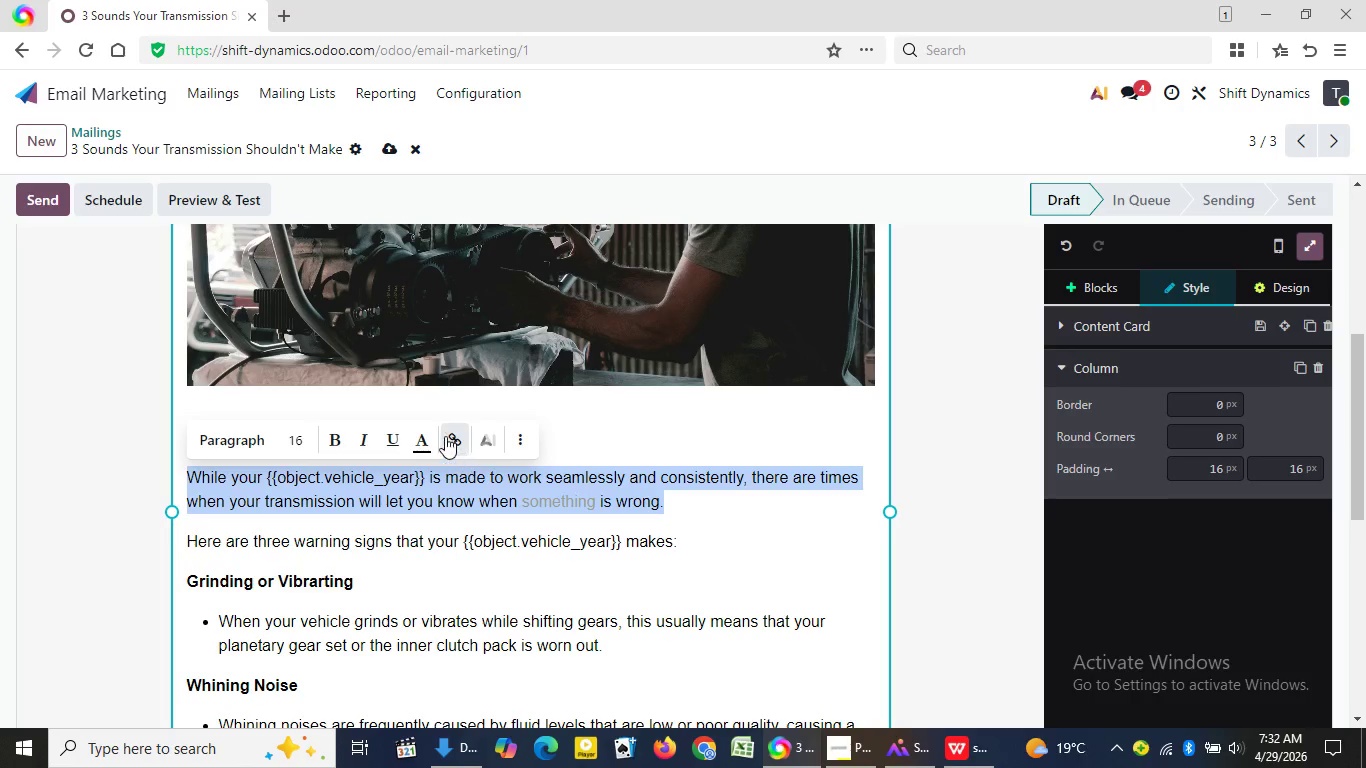 
left_click([422, 442])
 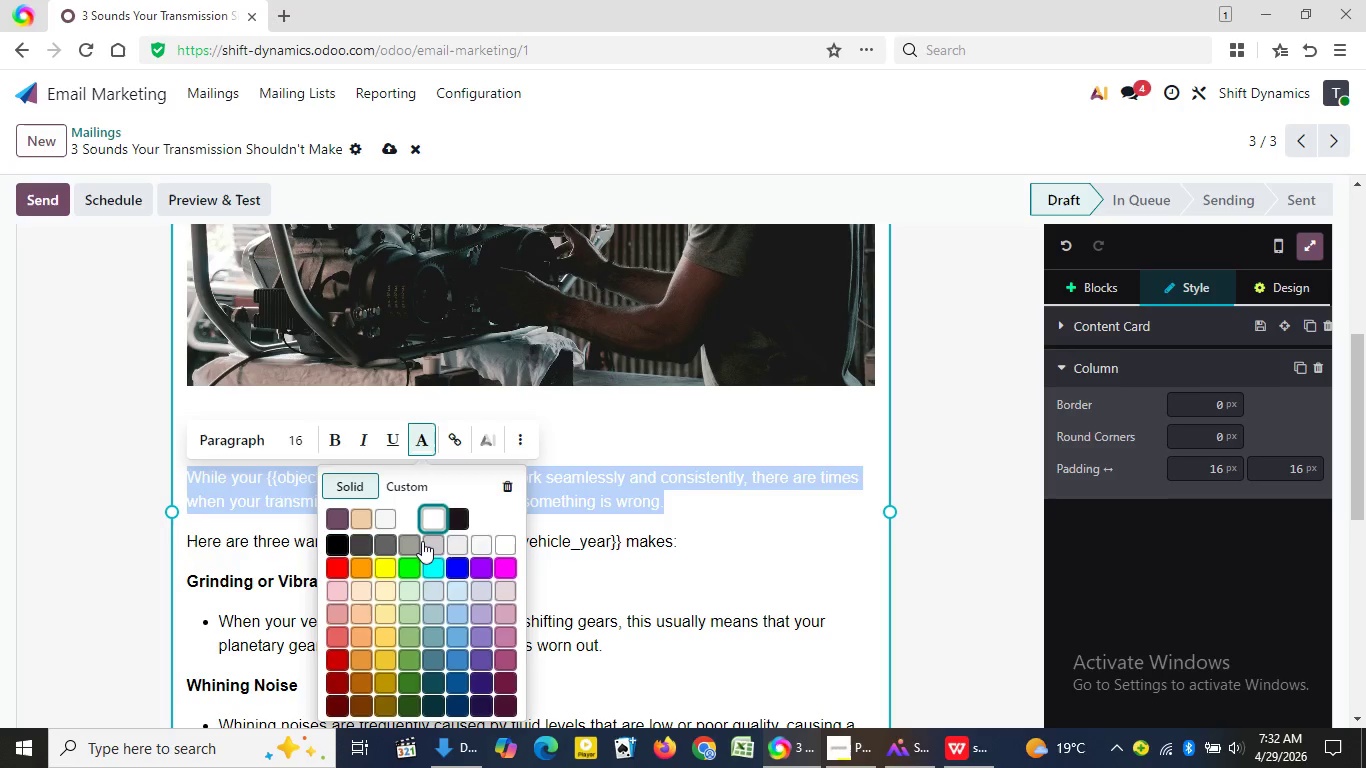 
left_click([414, 542])
 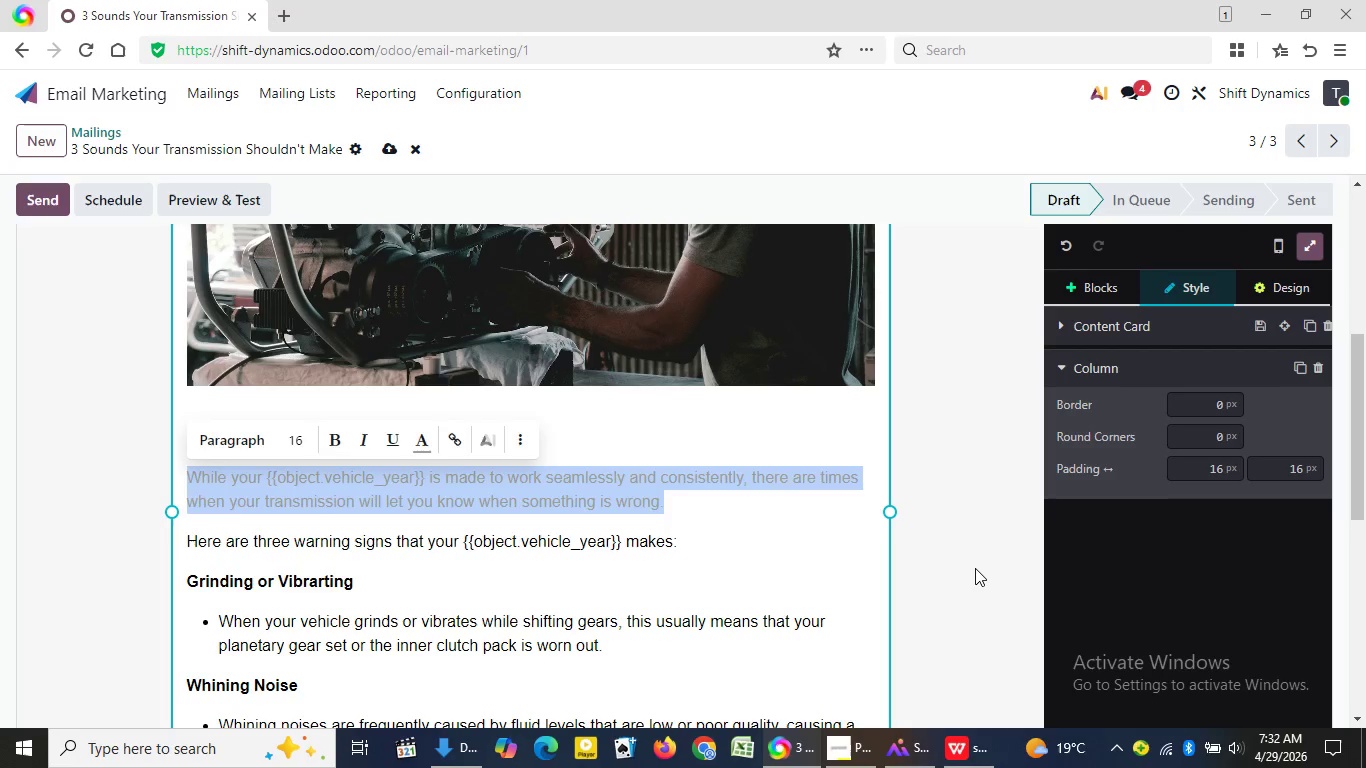 
left_click([975, 568])
 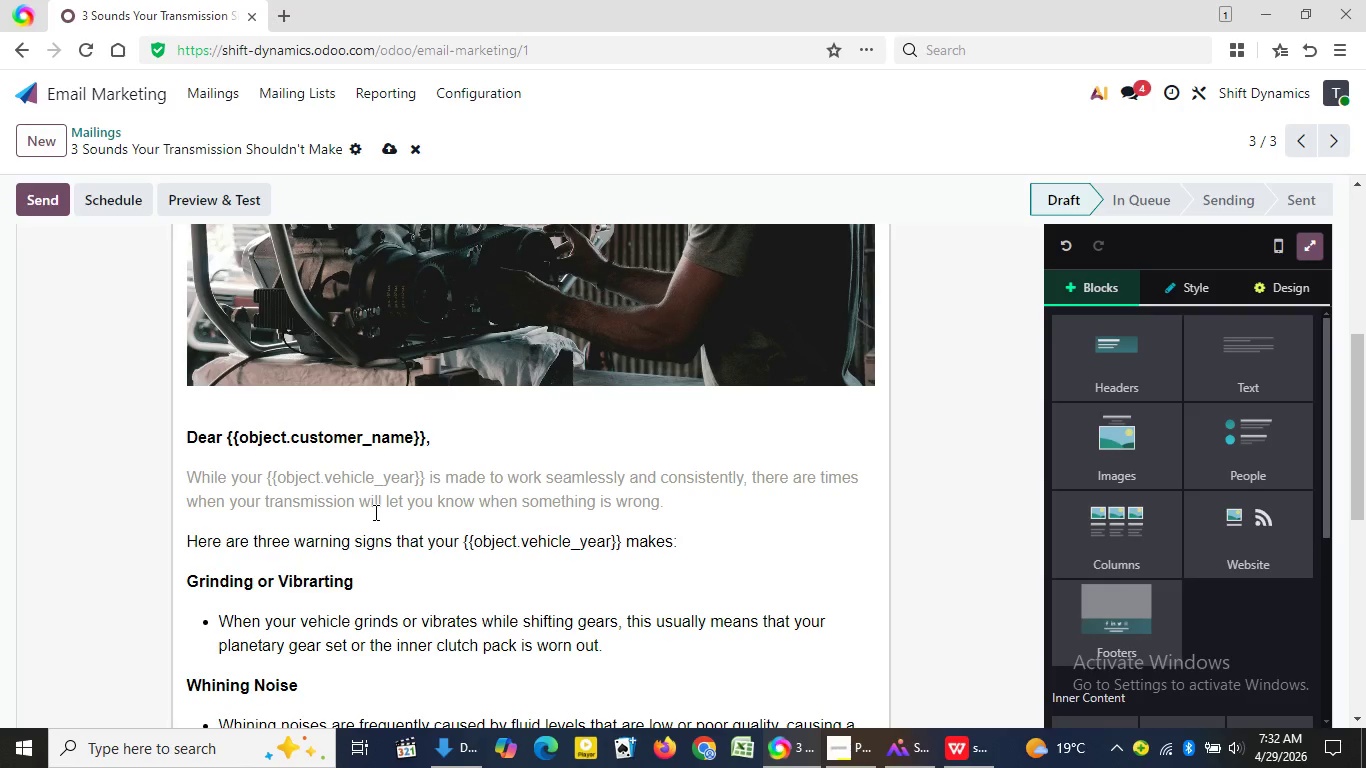 
wait(20.56)
 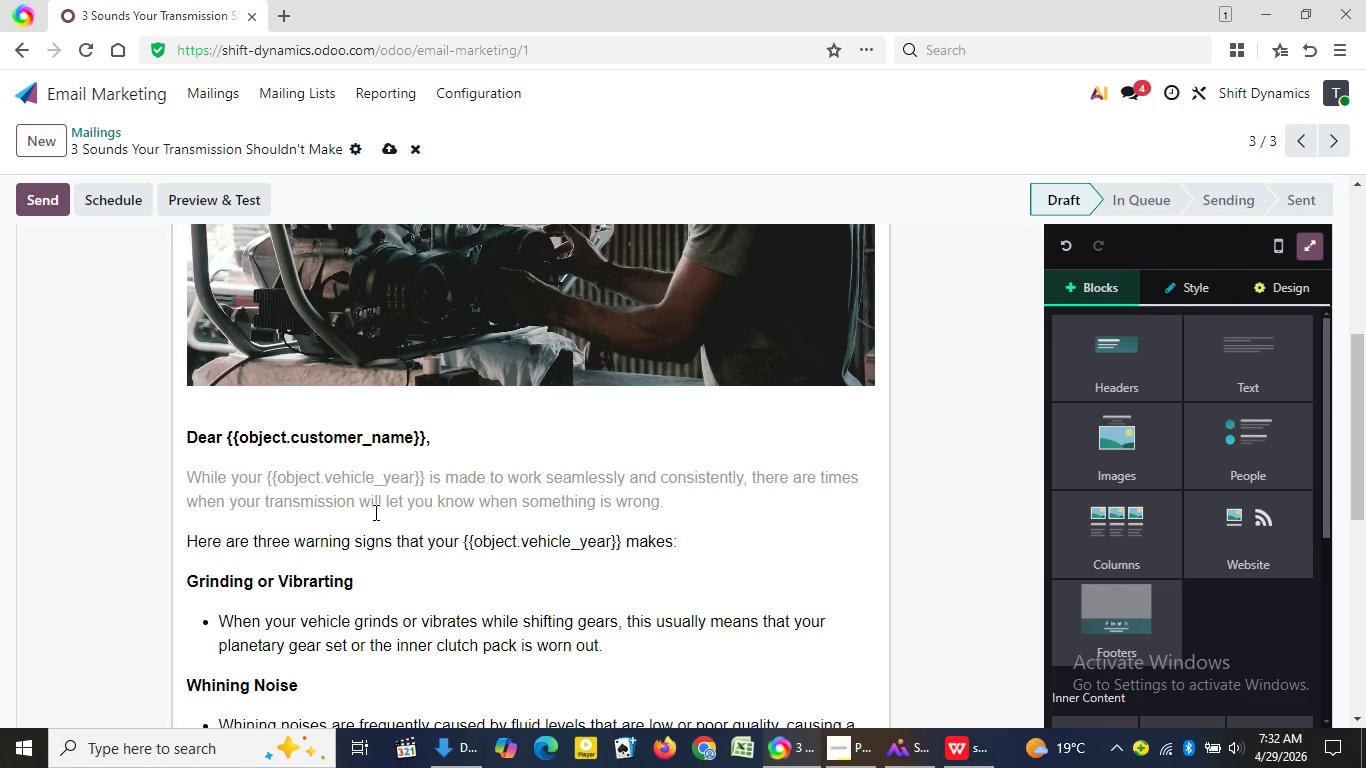 
left_click_drag(start_coordinate=[187, 540], to_coordinate=[688, 540])
 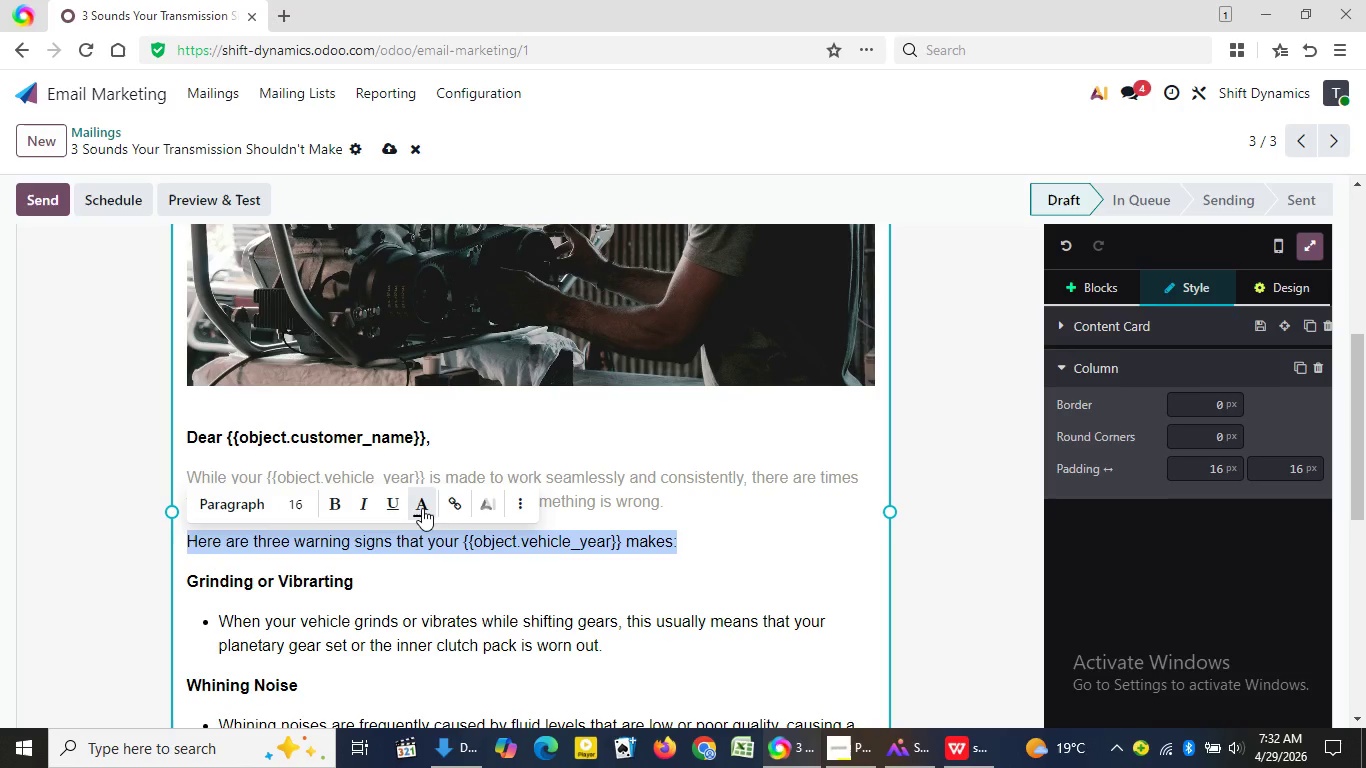 
left_click([418, 507])
 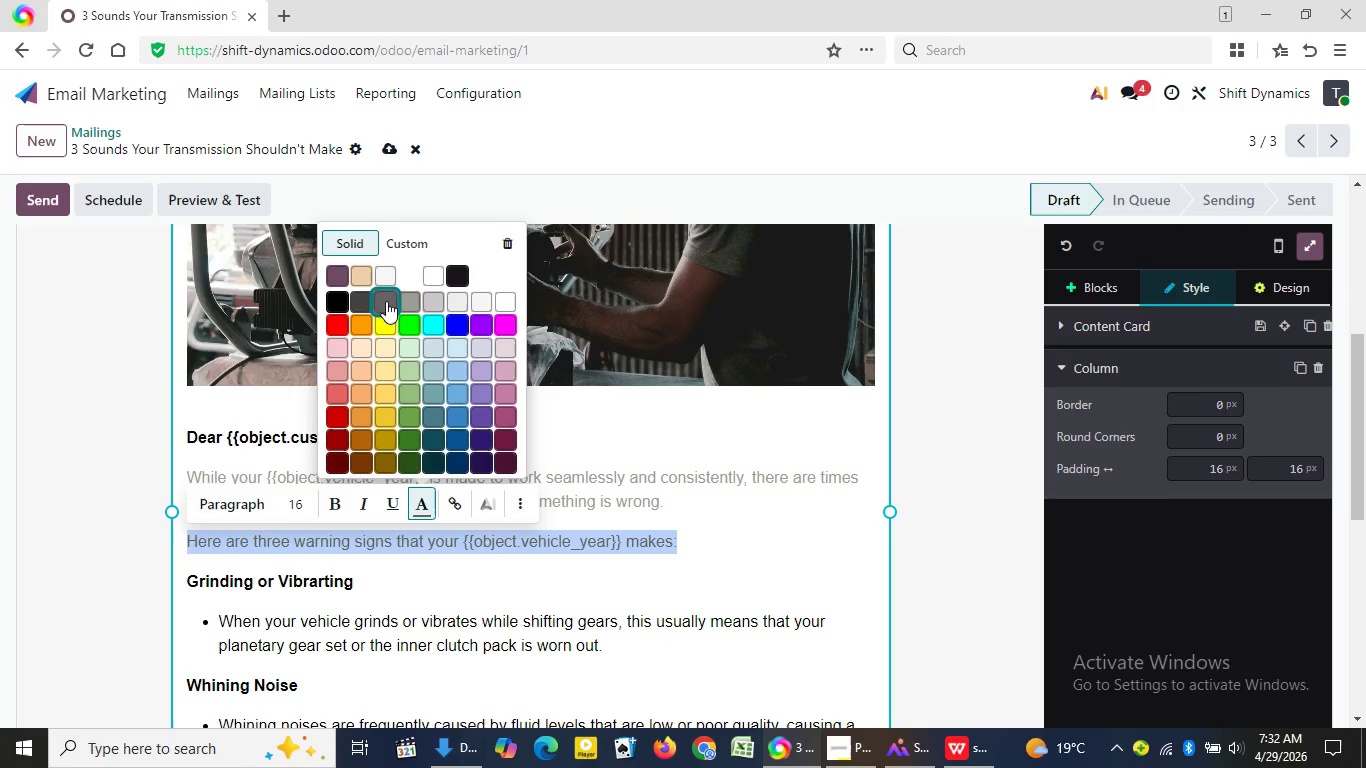 
left_click([387, 301])
 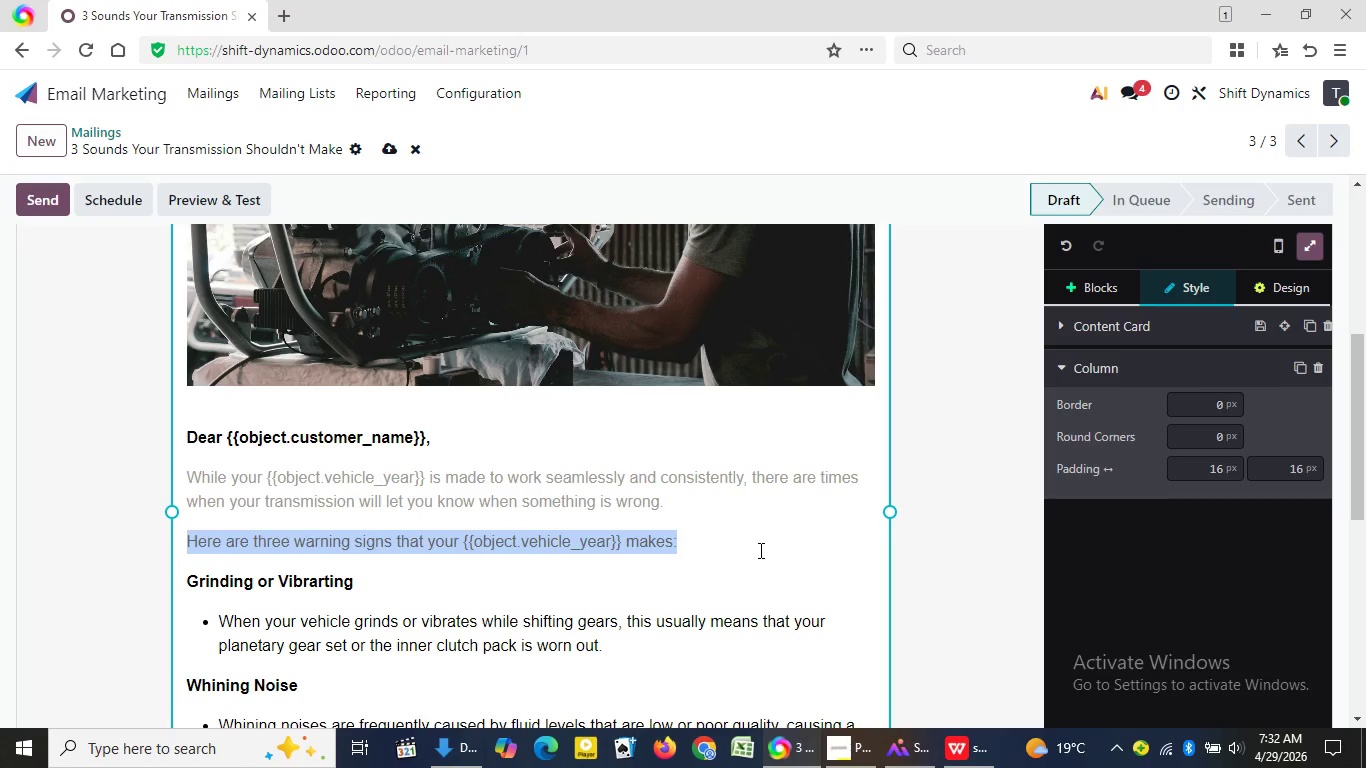 
left_click([759, 550])
 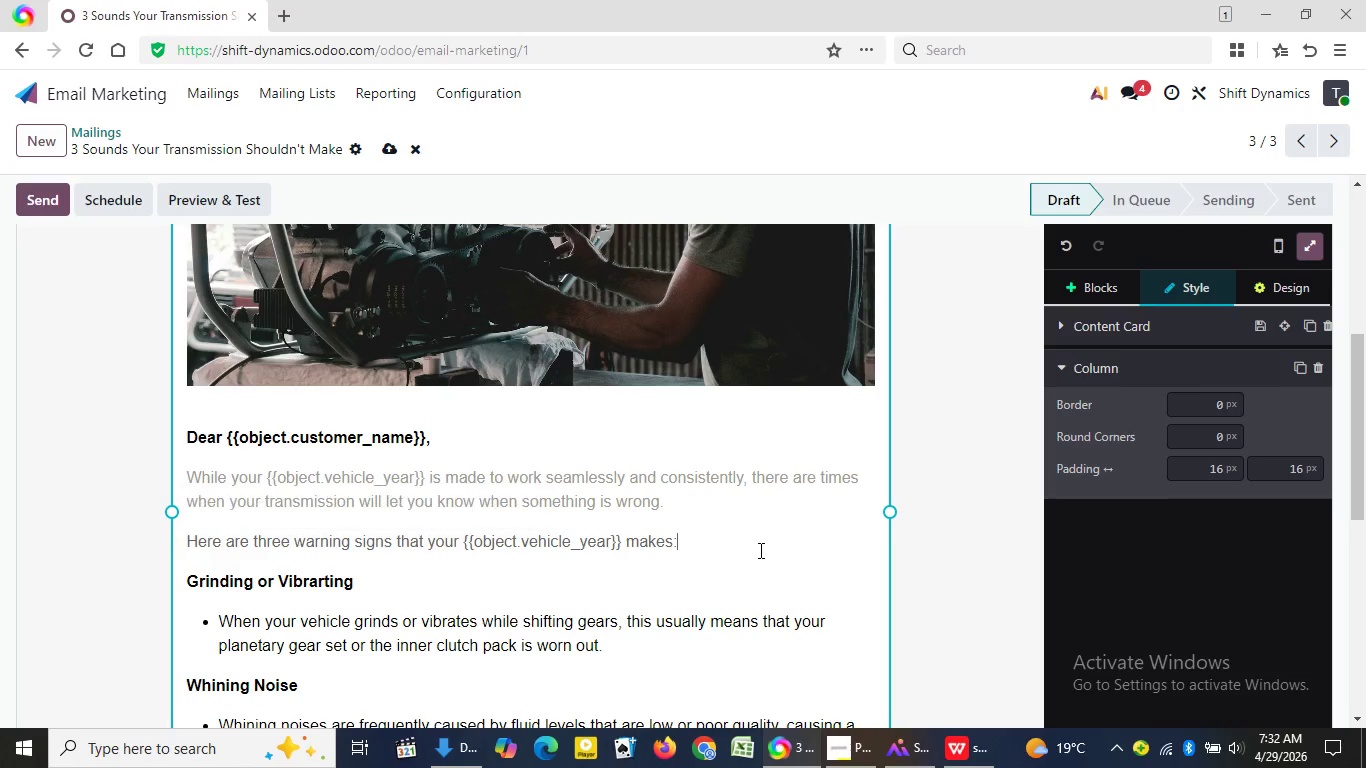 
left_click_drag(start_coordinate=[666, 505], to_coordinate=[190, 477])
 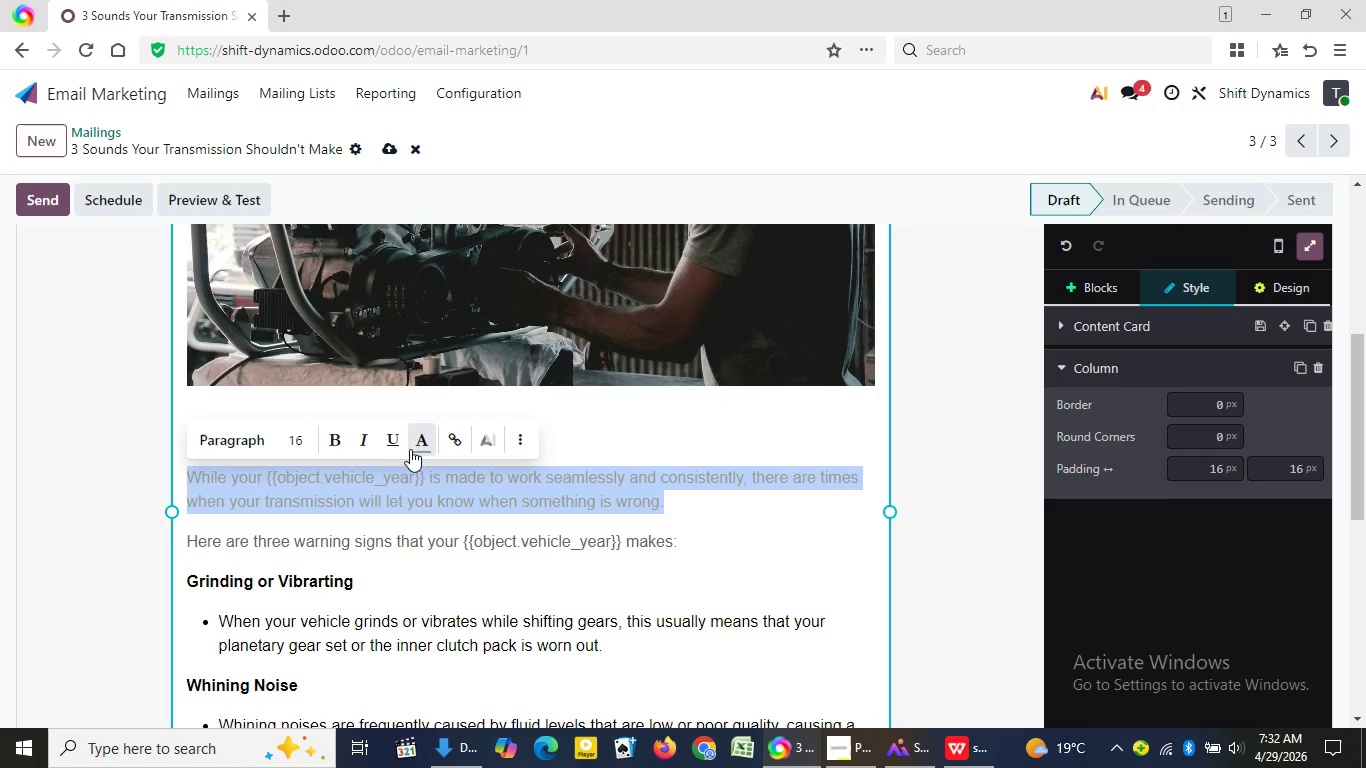 
left_click([416, 449])
 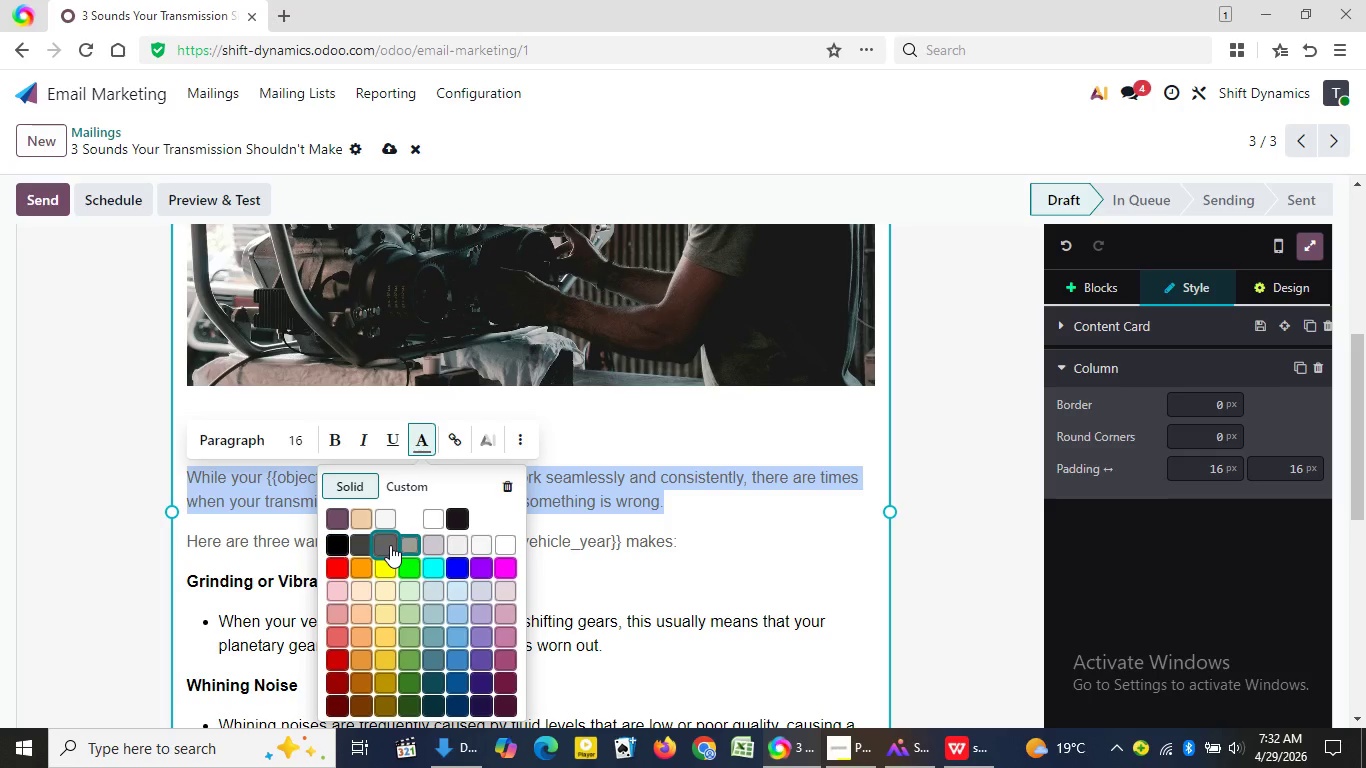 
left_click([390, 545])
 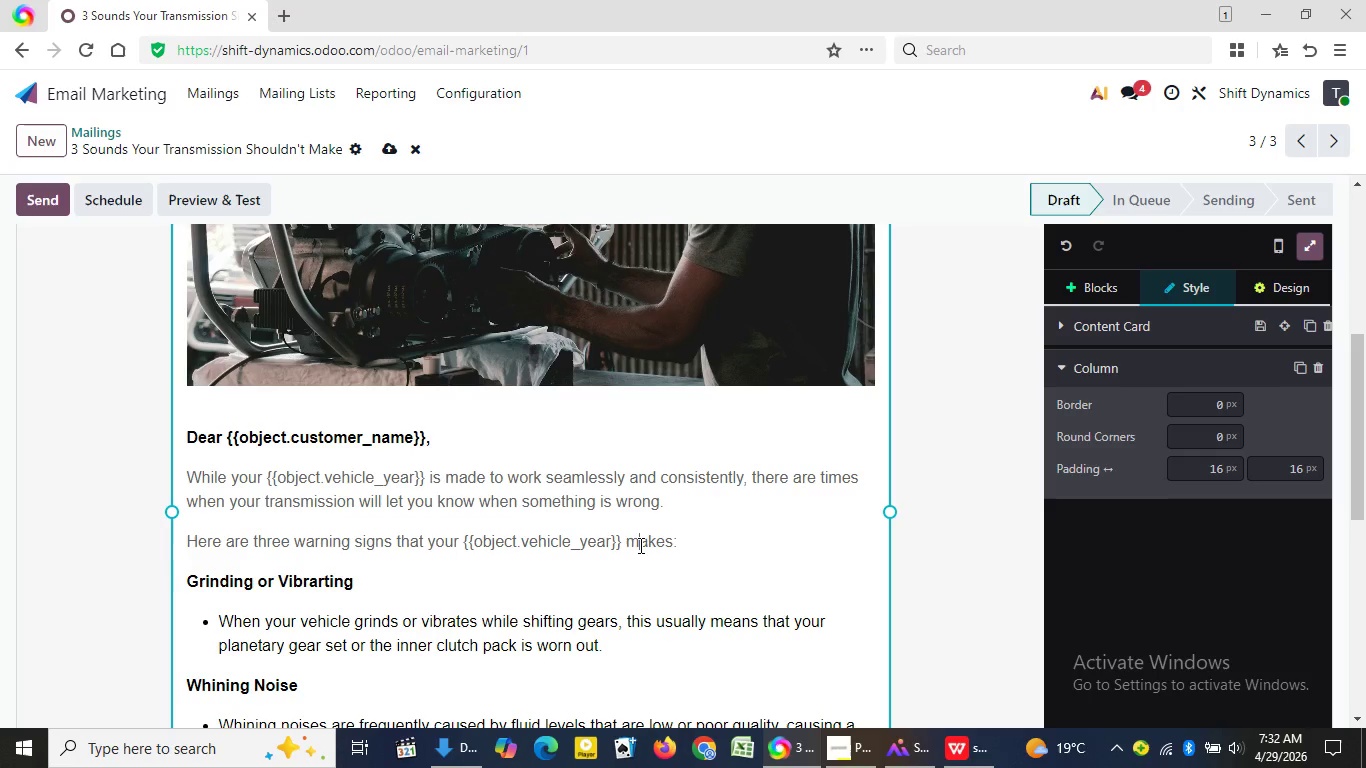 
left_click([639, 545])
 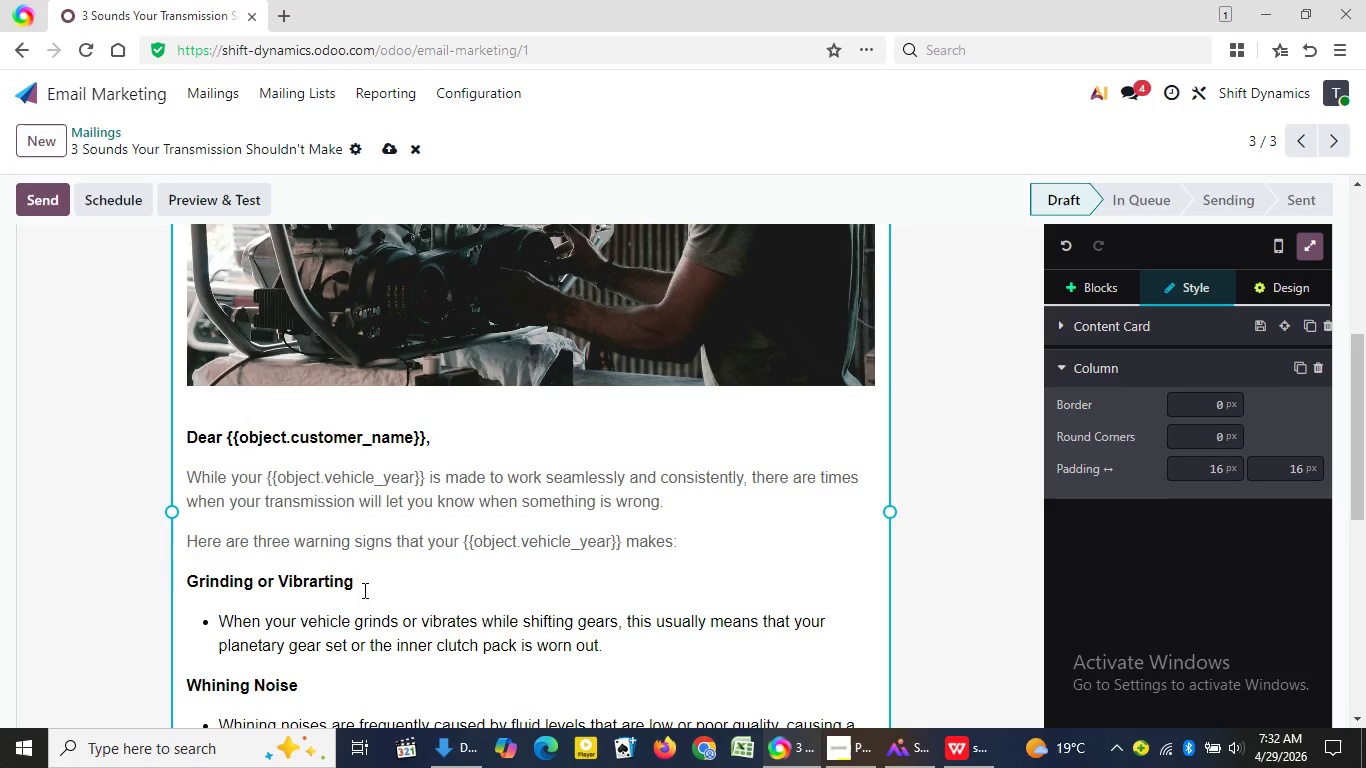 
left_click_drag(start_coordinate=[185, 579], to_coordinate=[635, 672])
 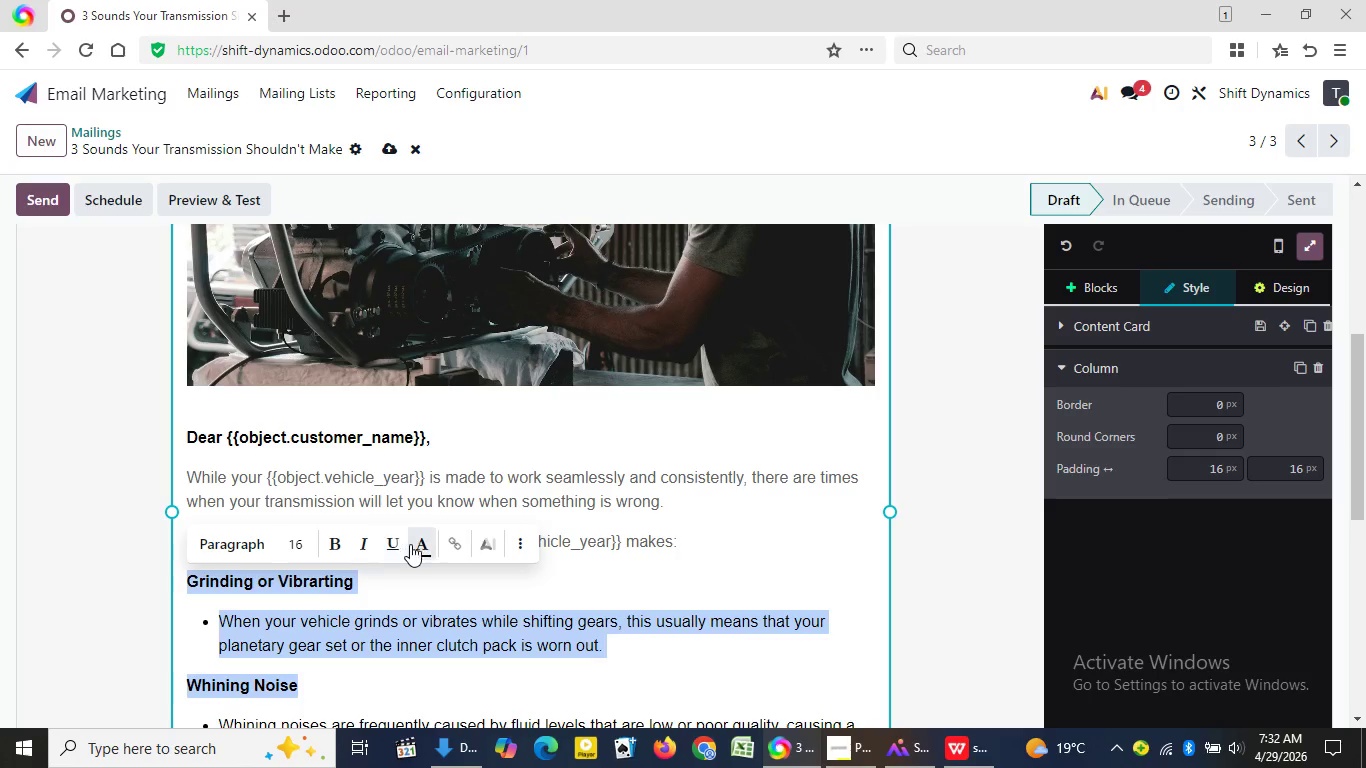 
left_click([421, 544])
 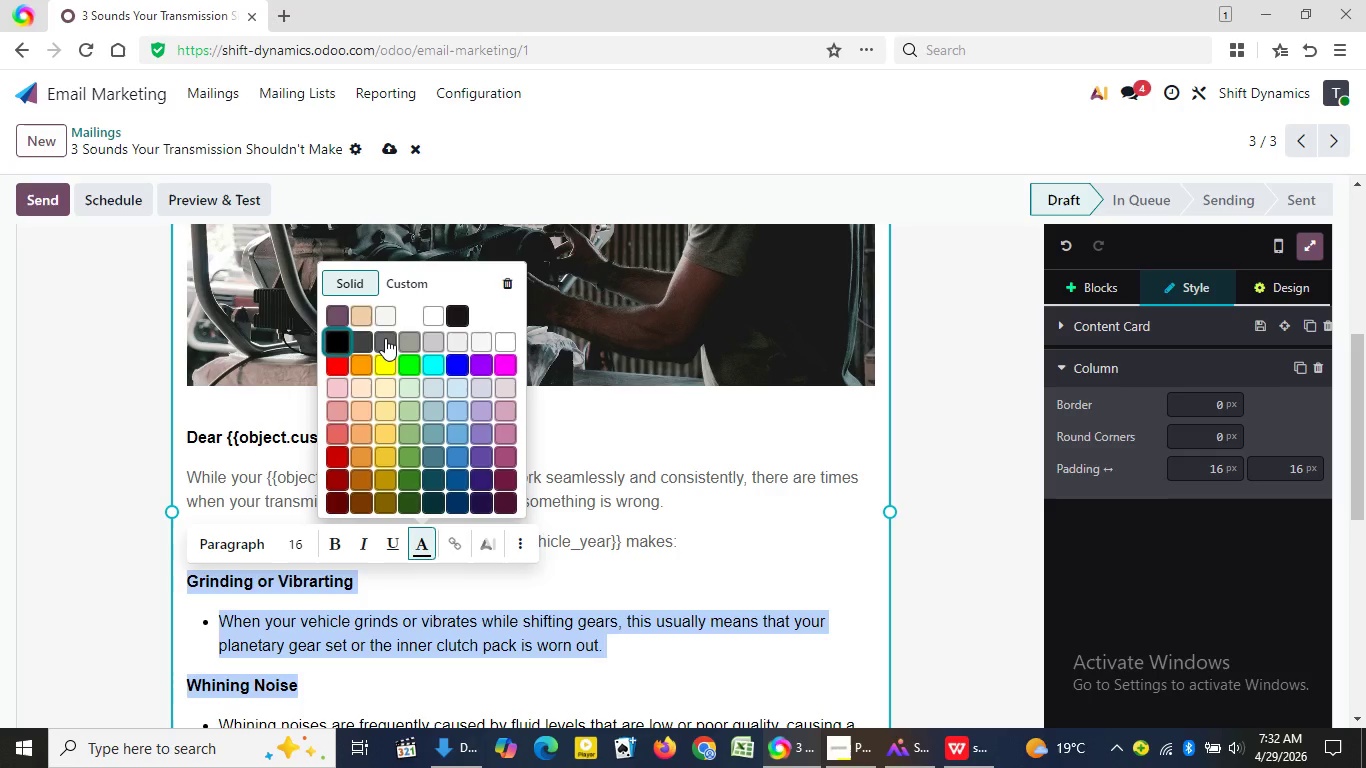 
left_click([385, 338])
 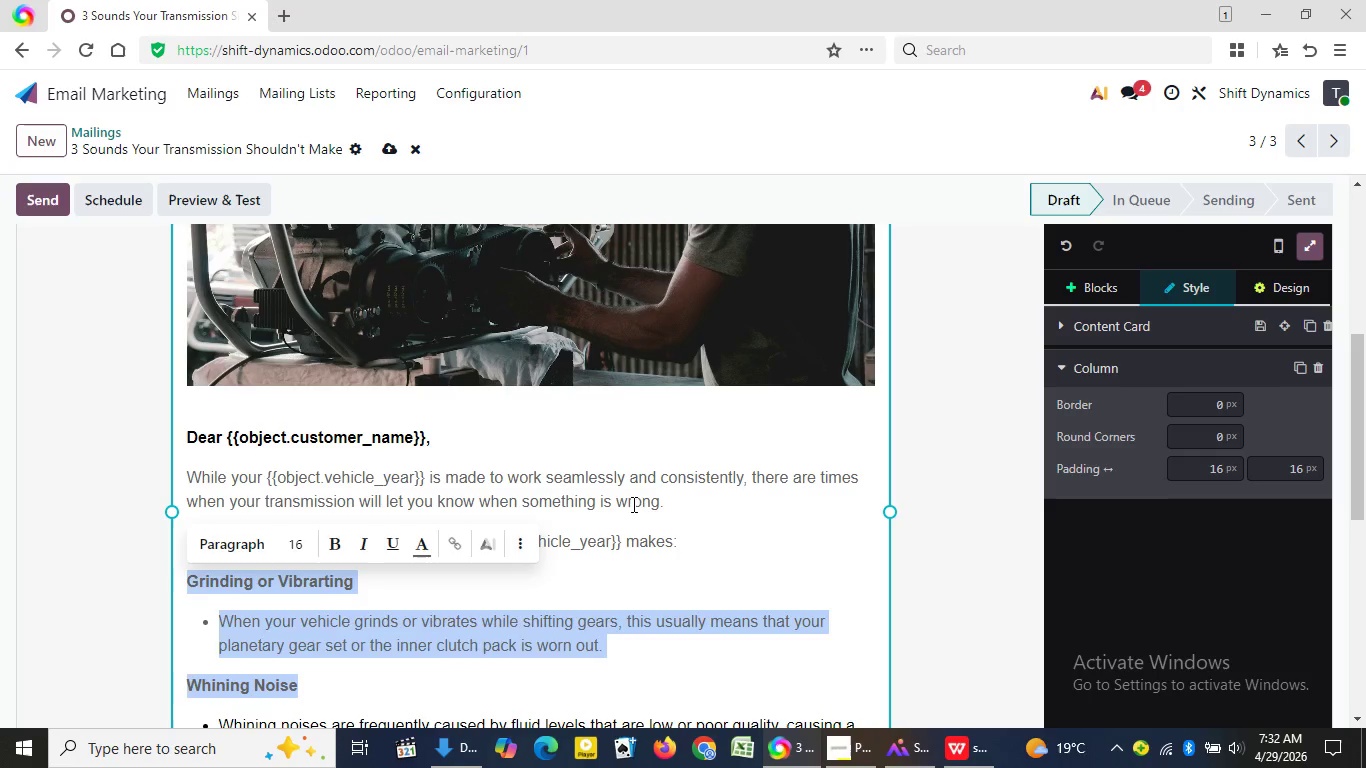 
left_click([632, 504])
 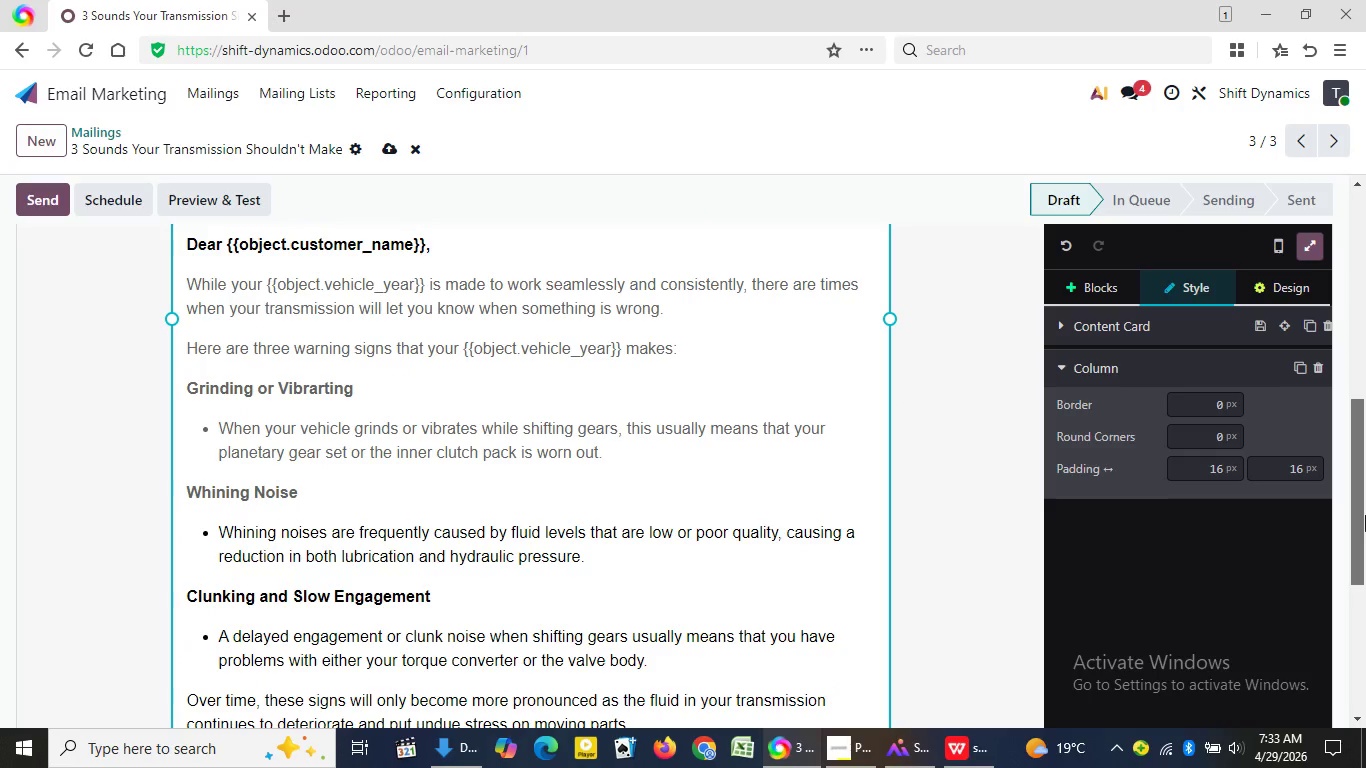 
left_click_drag(start_coordinate=[1356, 411], to_coordinate=[1365, 521])
 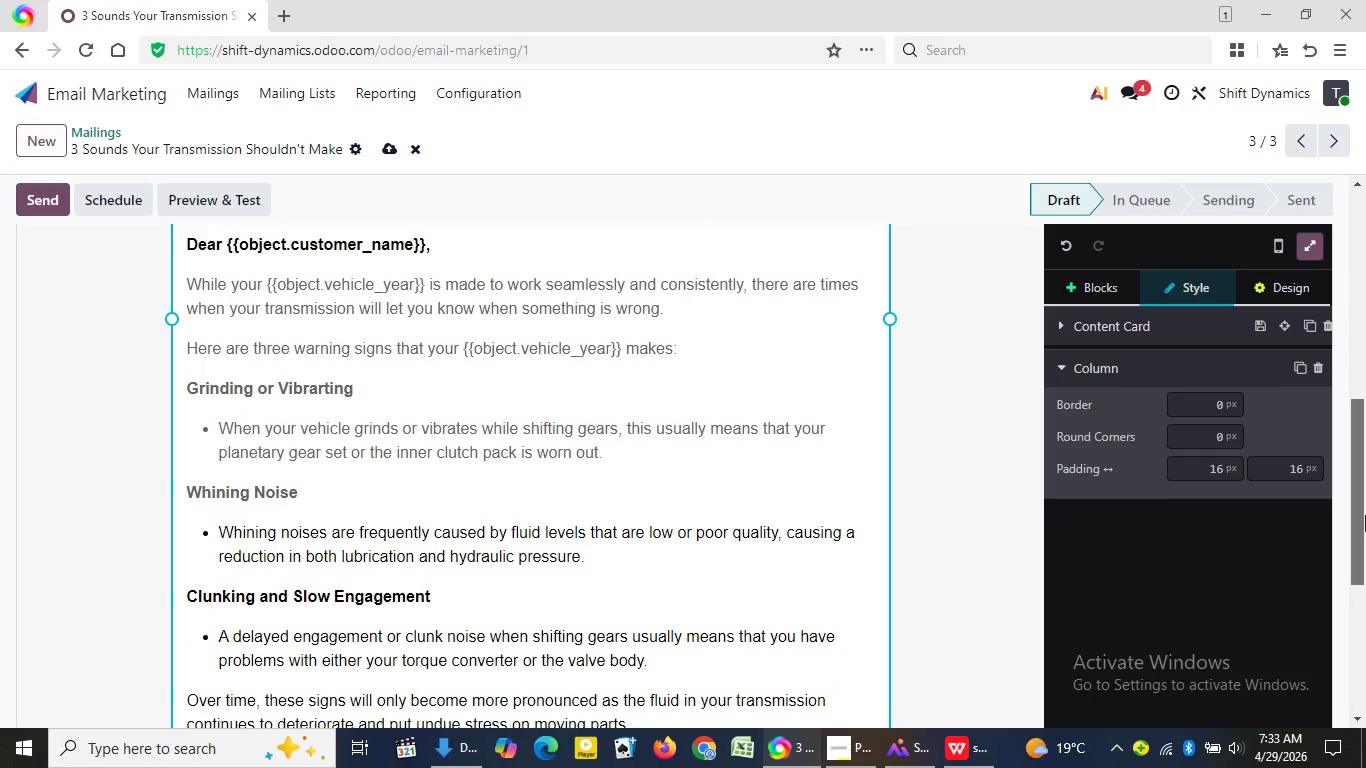 
left_click_drag(start_coordinate=[214, 389], to_coordinate=[668, 611])
 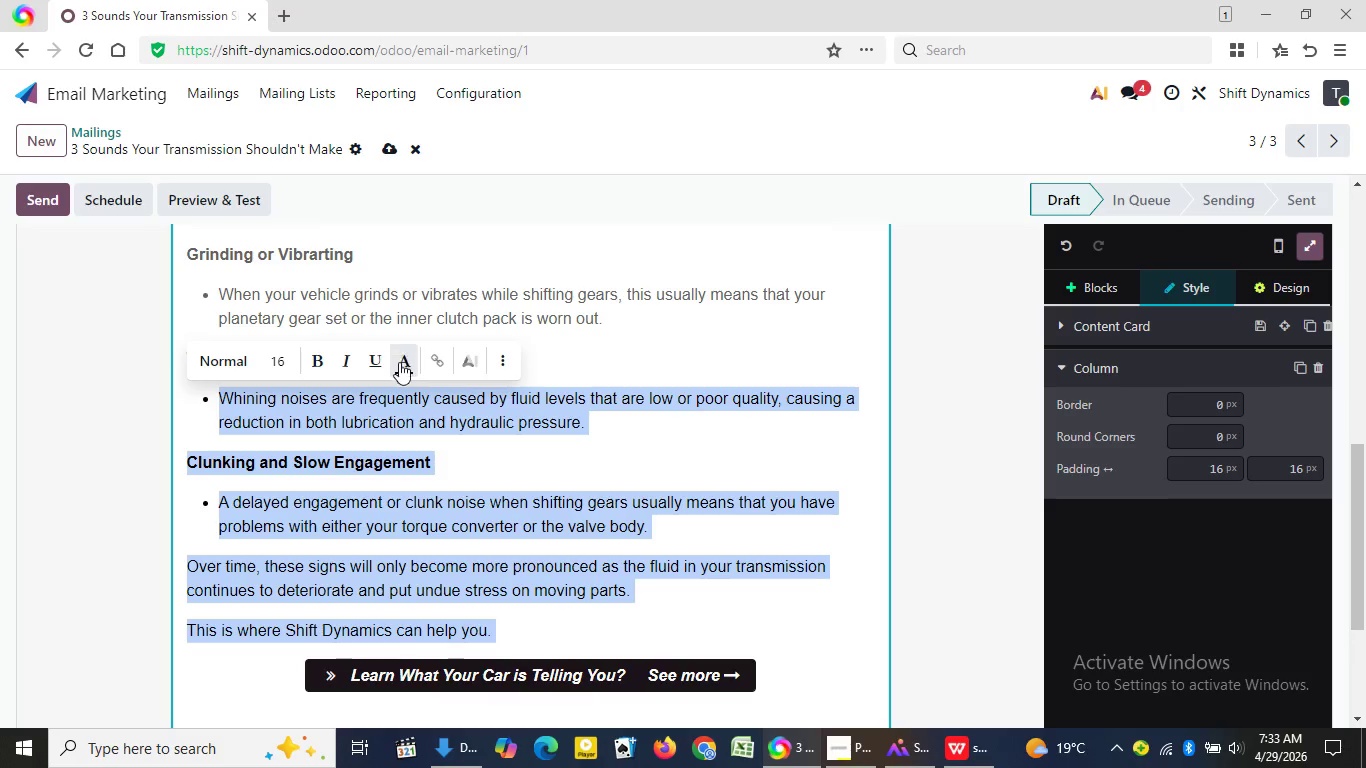 
left_click([402, 366])
 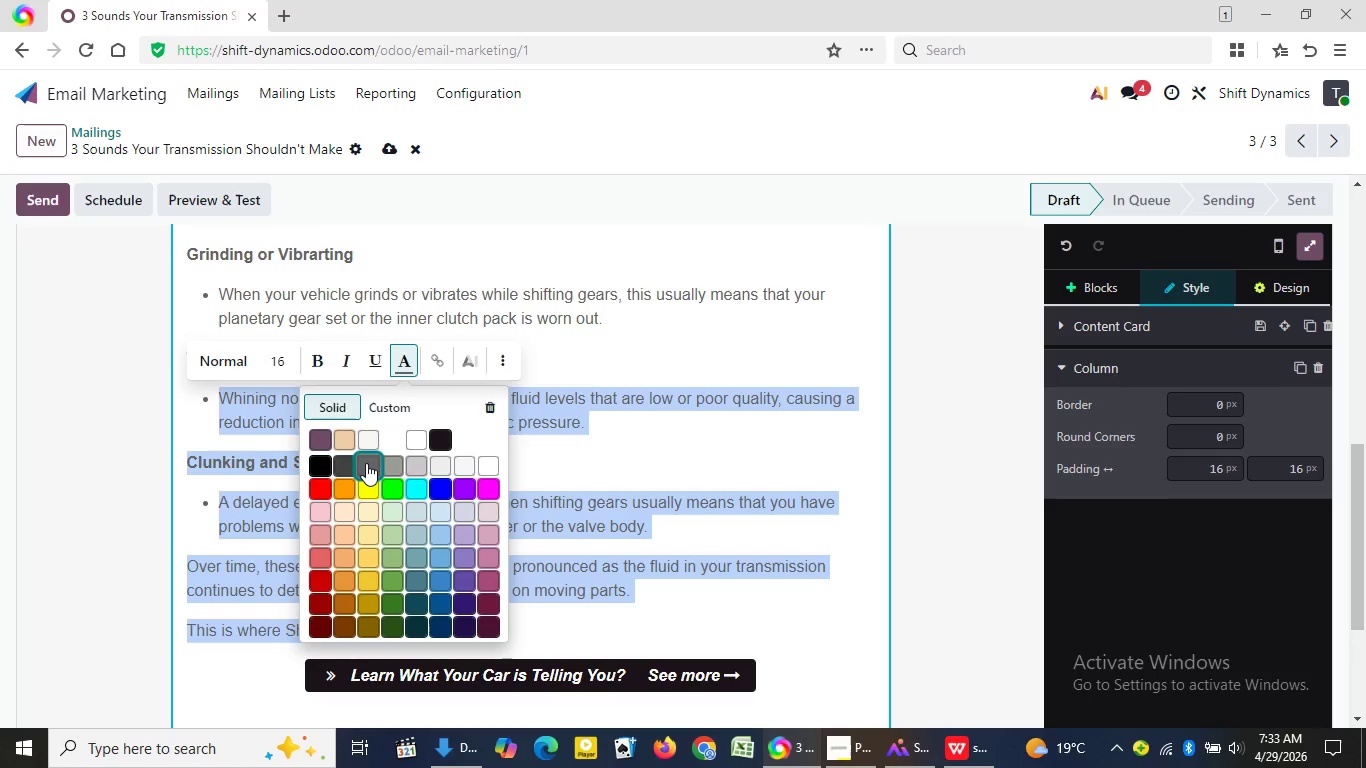 
left_click([366, 463])
 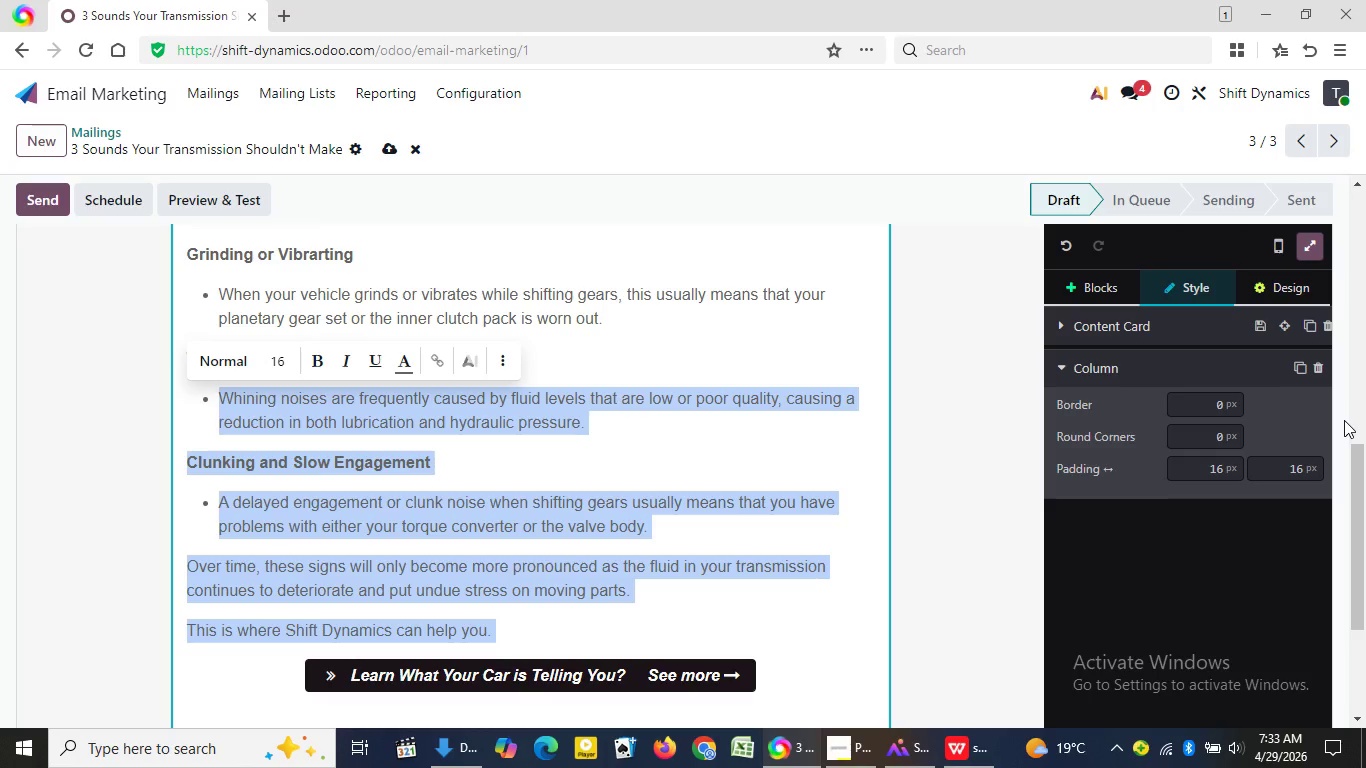 
left_click([1344, 420])
 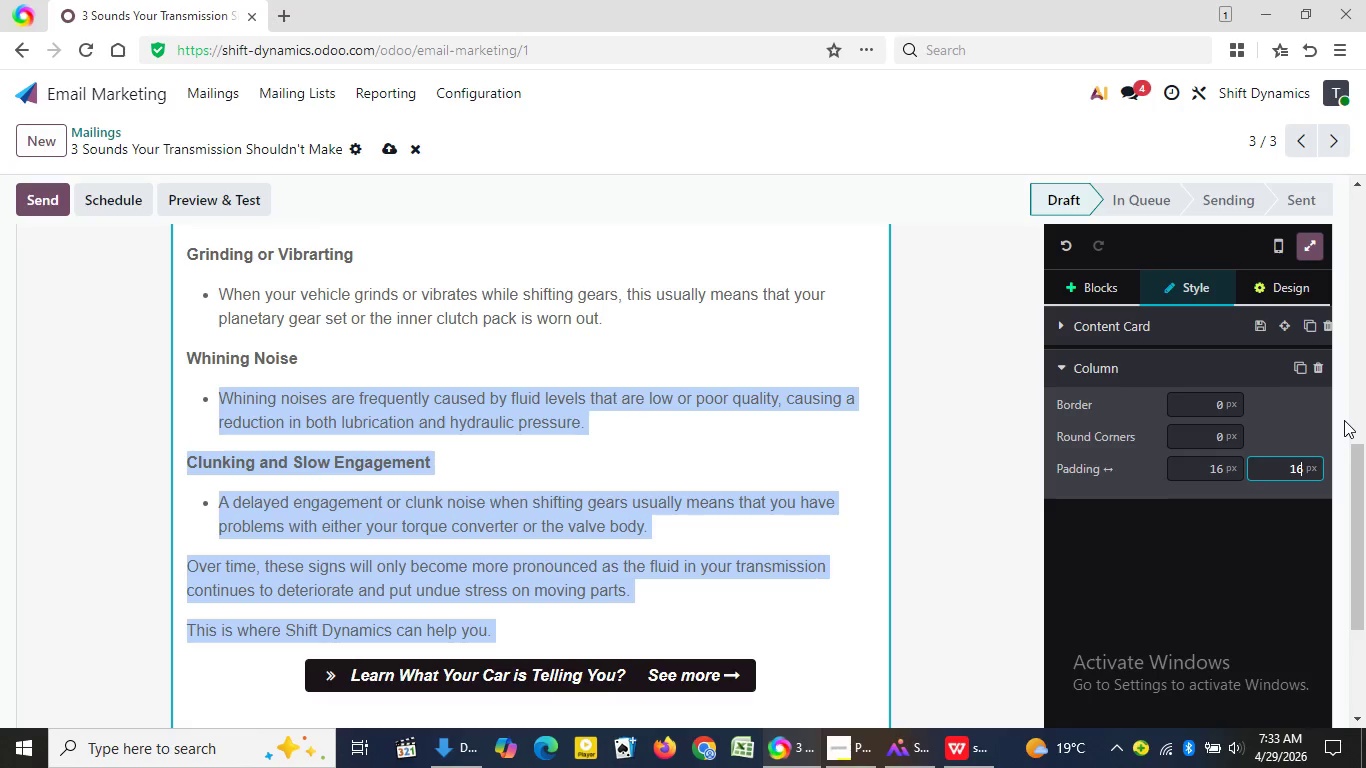 
left_click([1344, 420])
 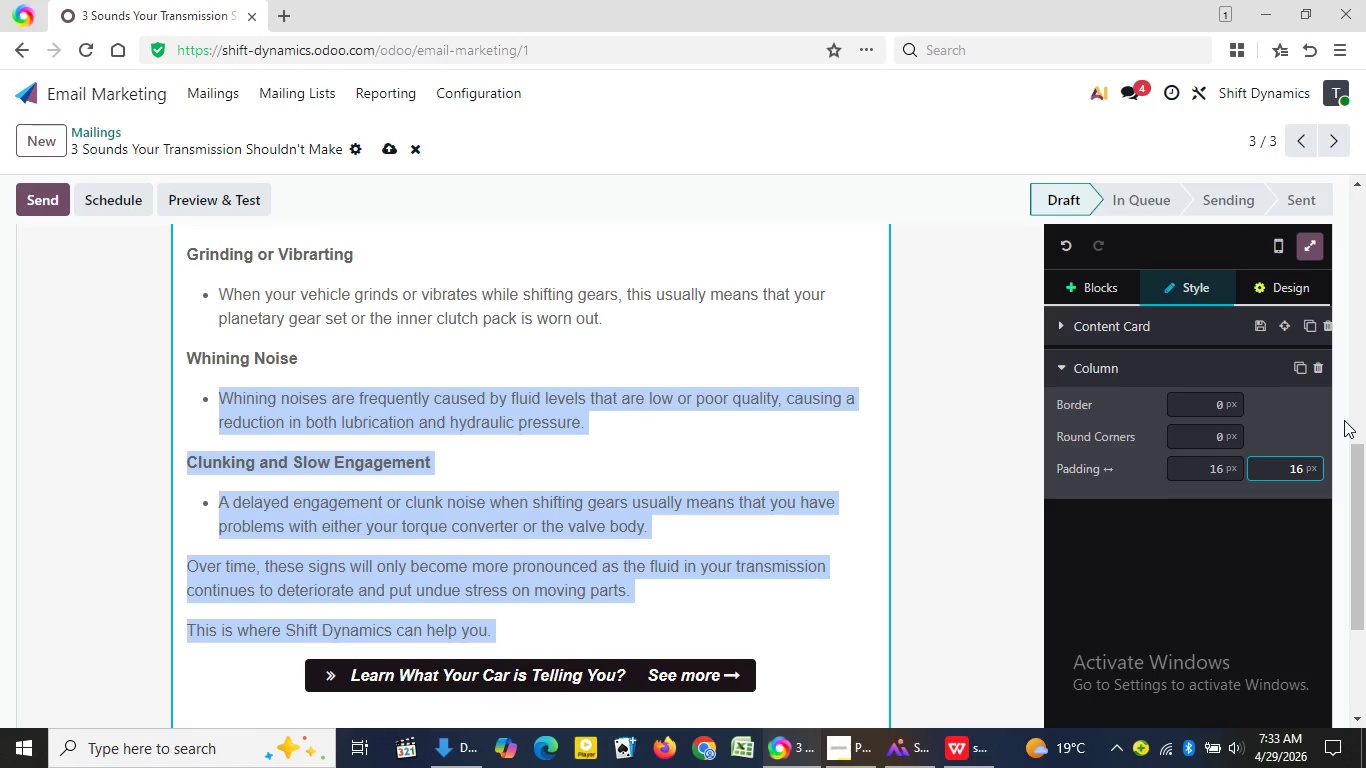 
wait(7.58)
 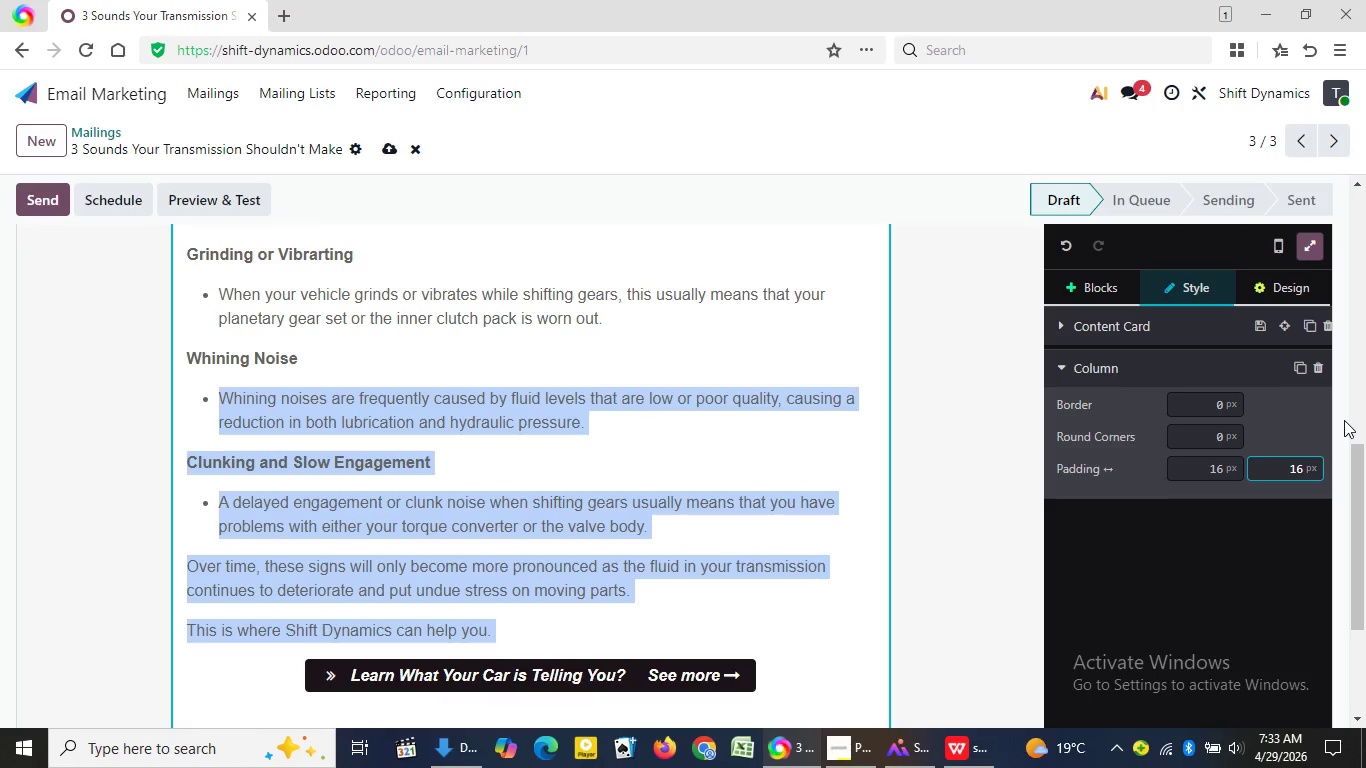 
left_click([768, 323])
 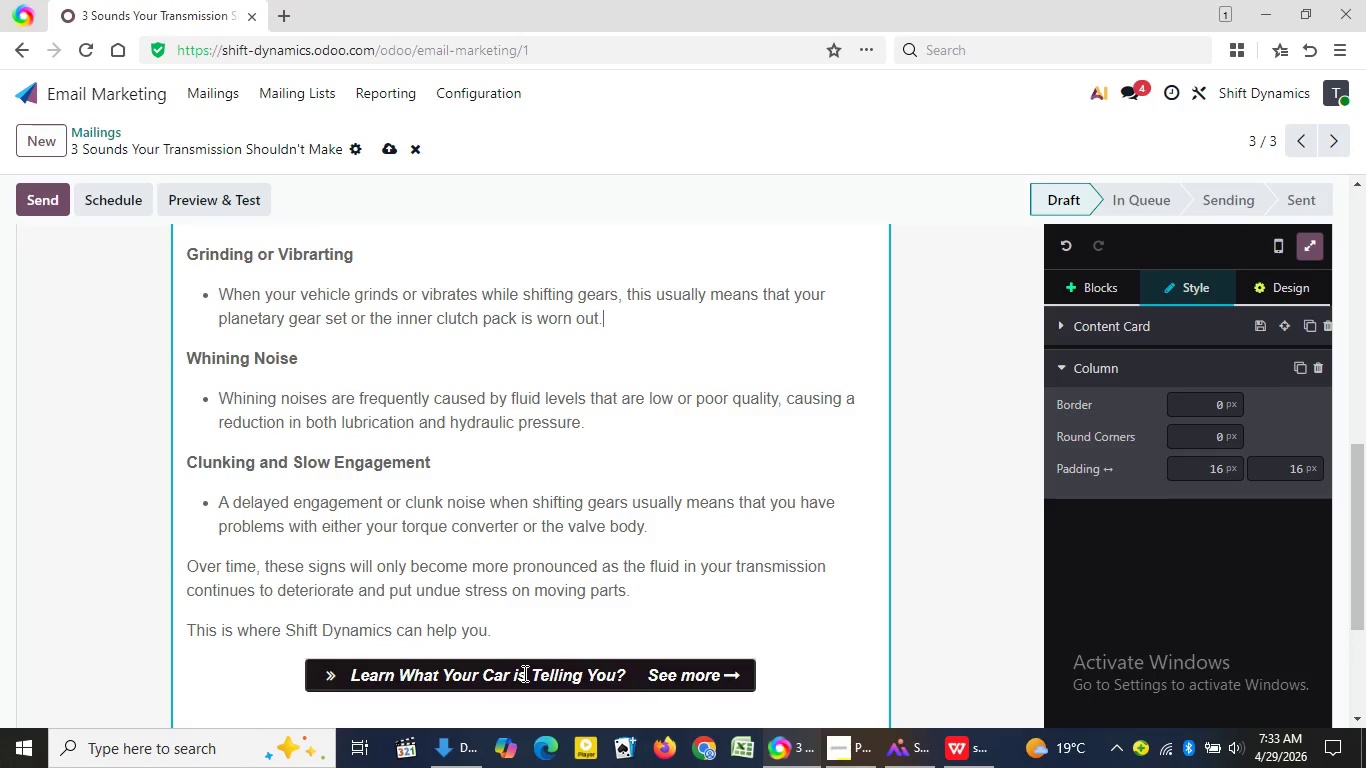 
left_click([523, 673])
 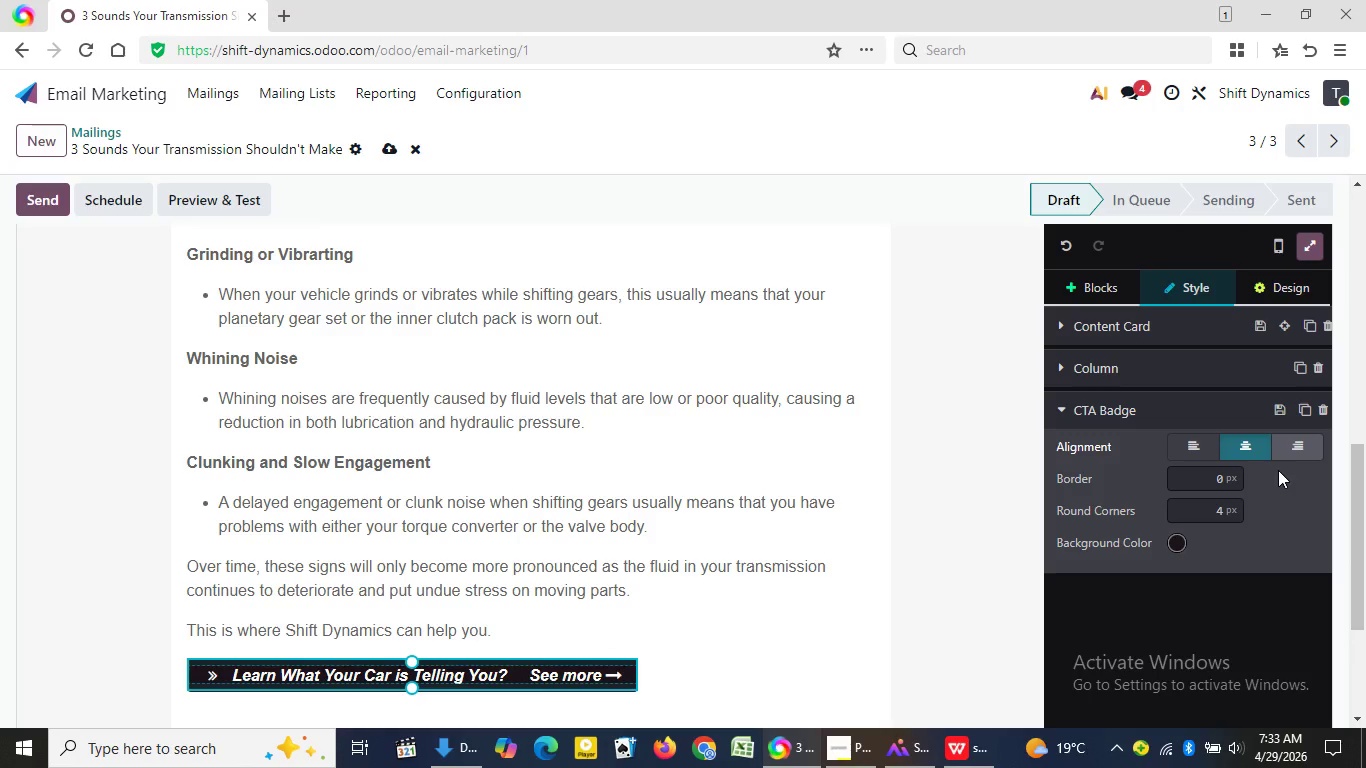 
wait(6.67)
 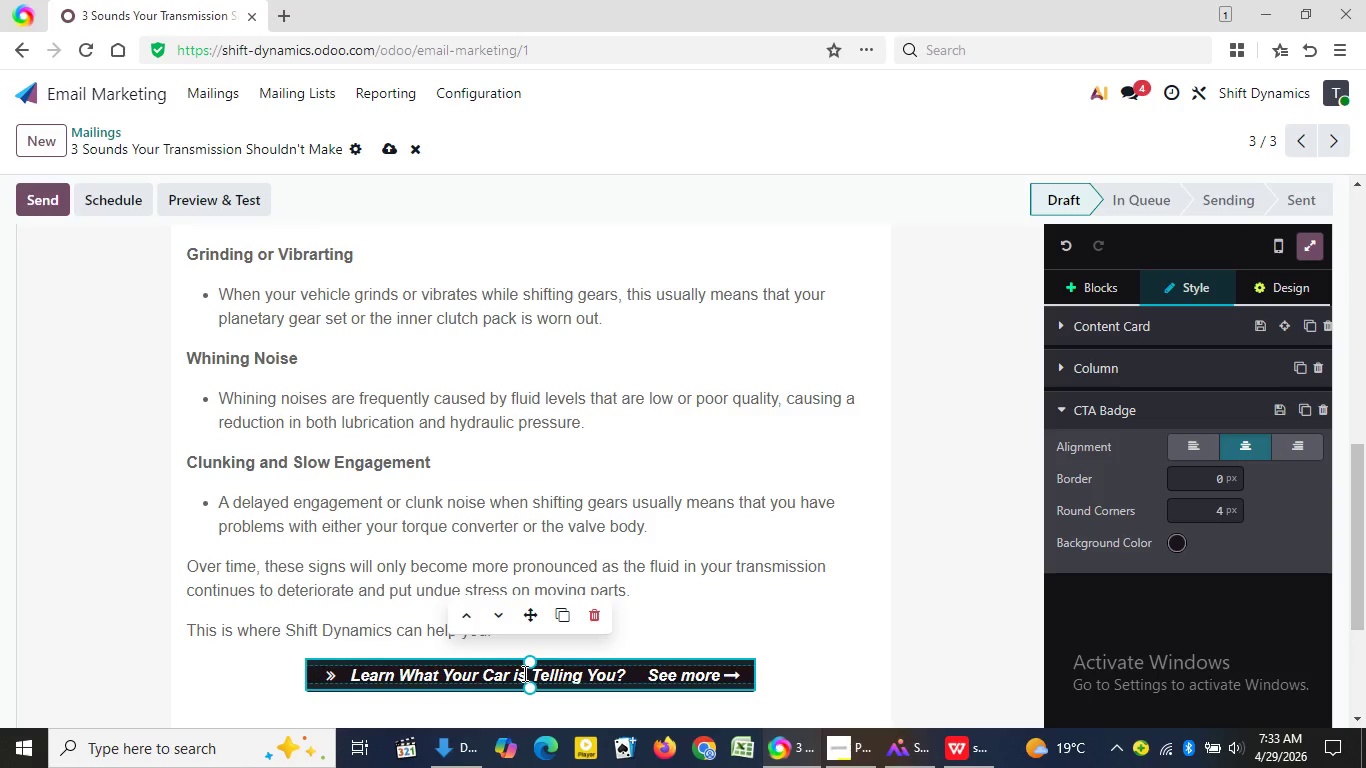 
left_click([1179, 543])
 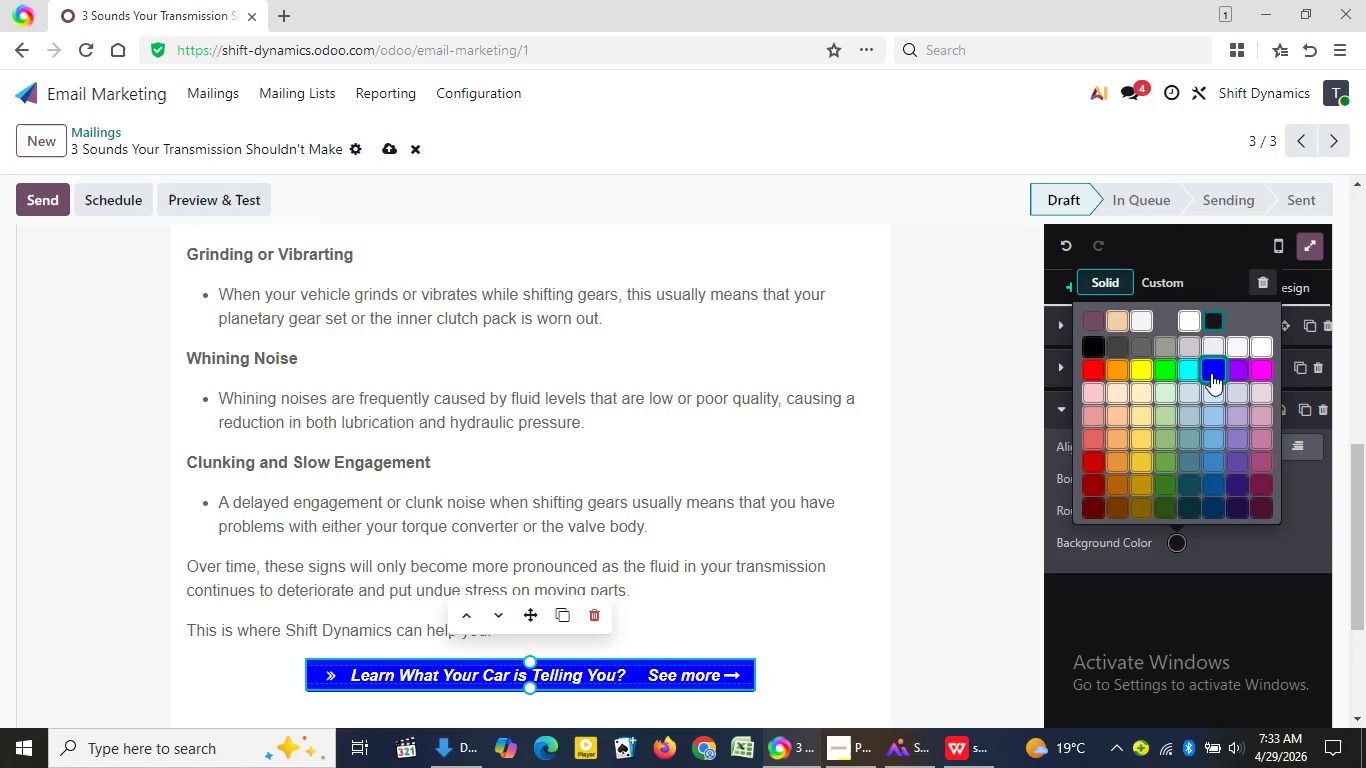 
left_click([1211, 375])
 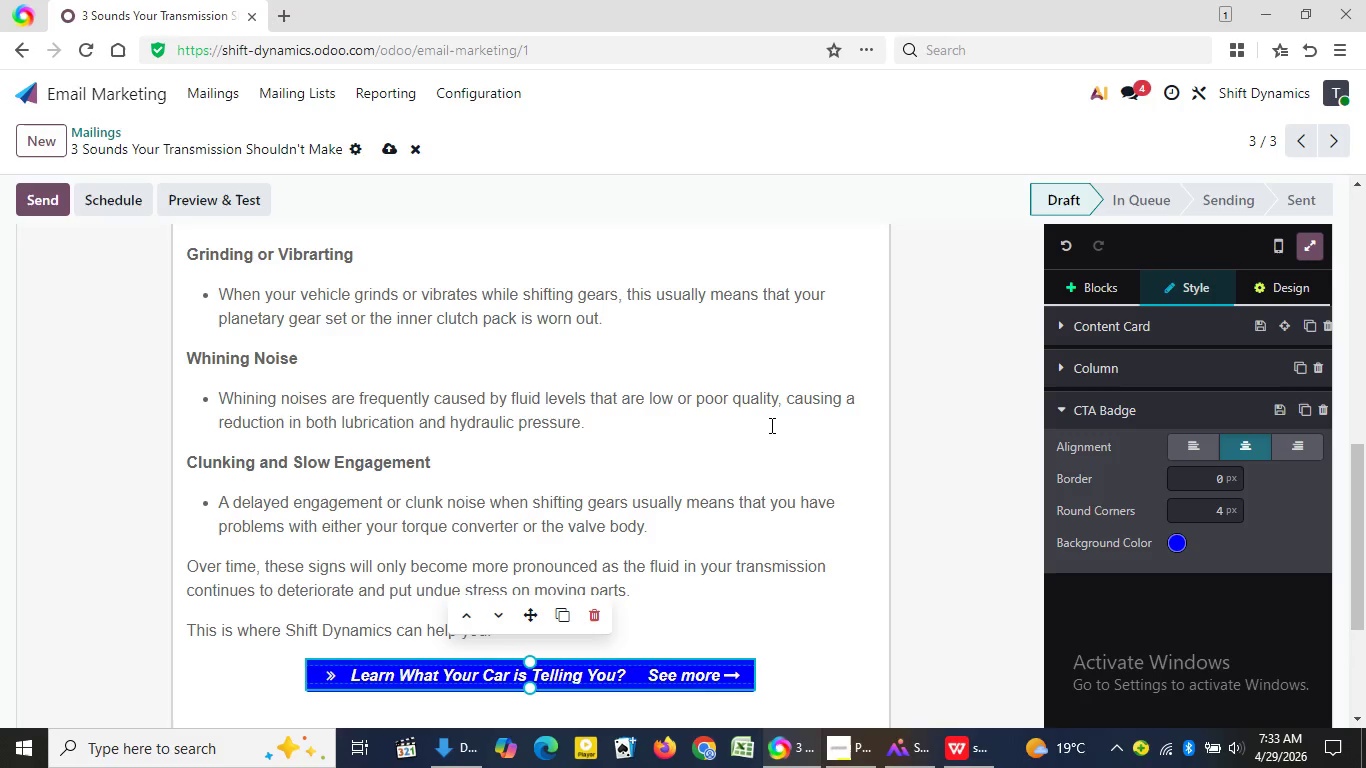 
left_click([770, 425])
 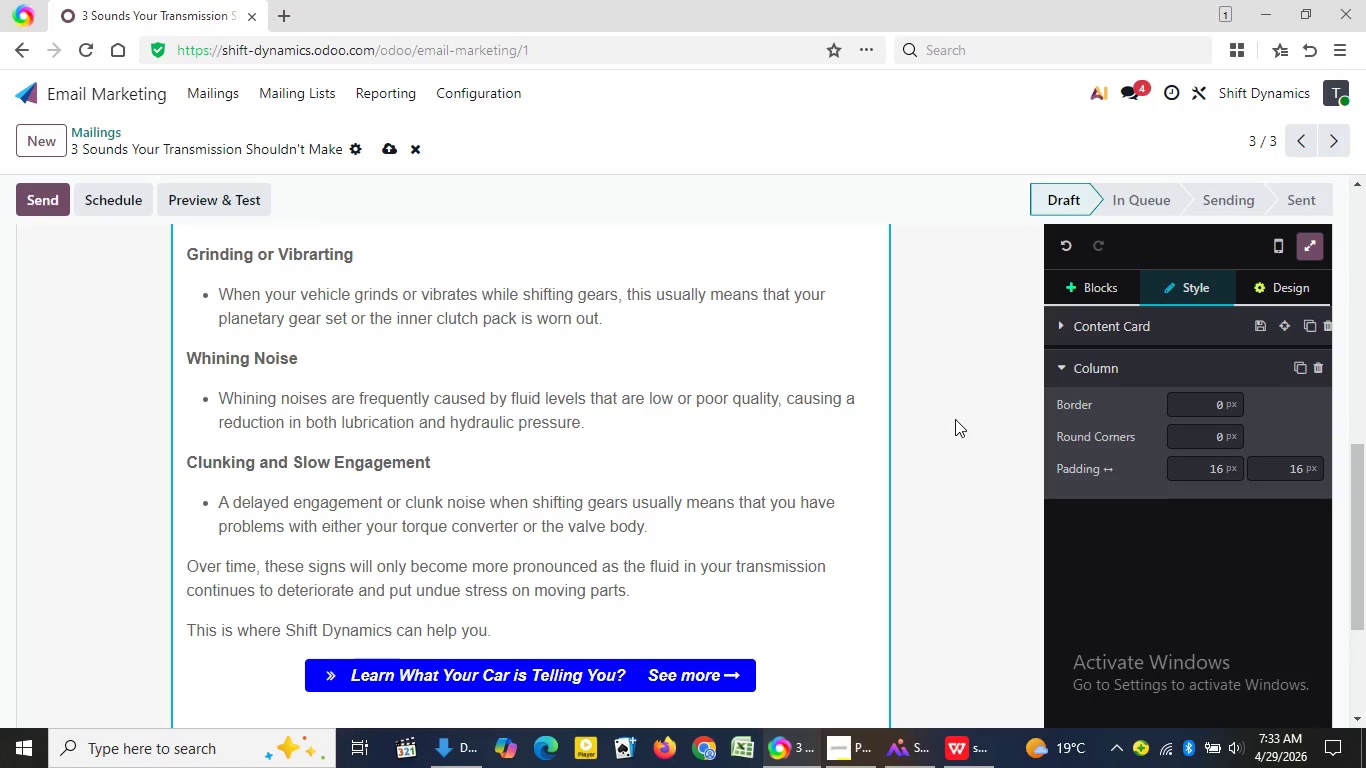 
left_click_drag(start_coordinate=[1362, 454], to_coordinate=[1350, 218])
 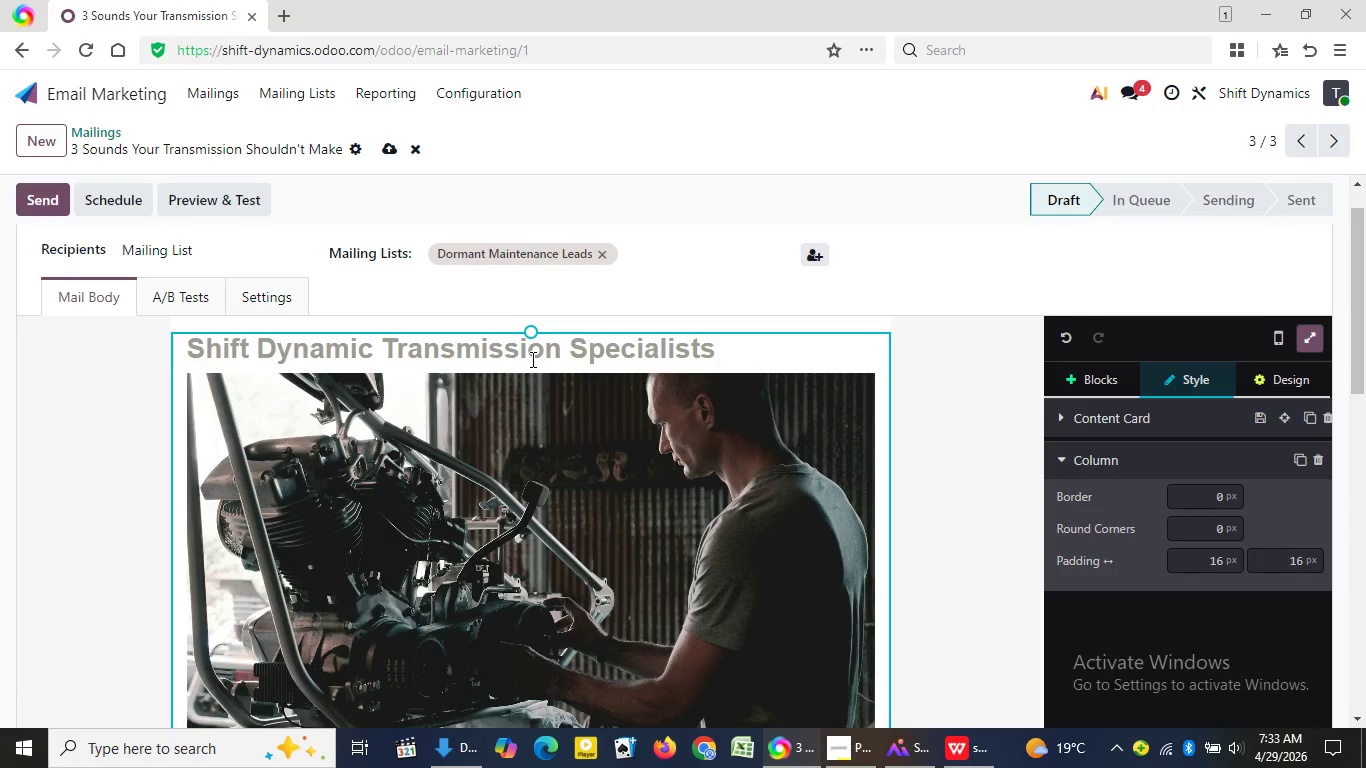 
left_click_drag(start_coordinate=[713, 348], to_coordinate=[179, 333])
 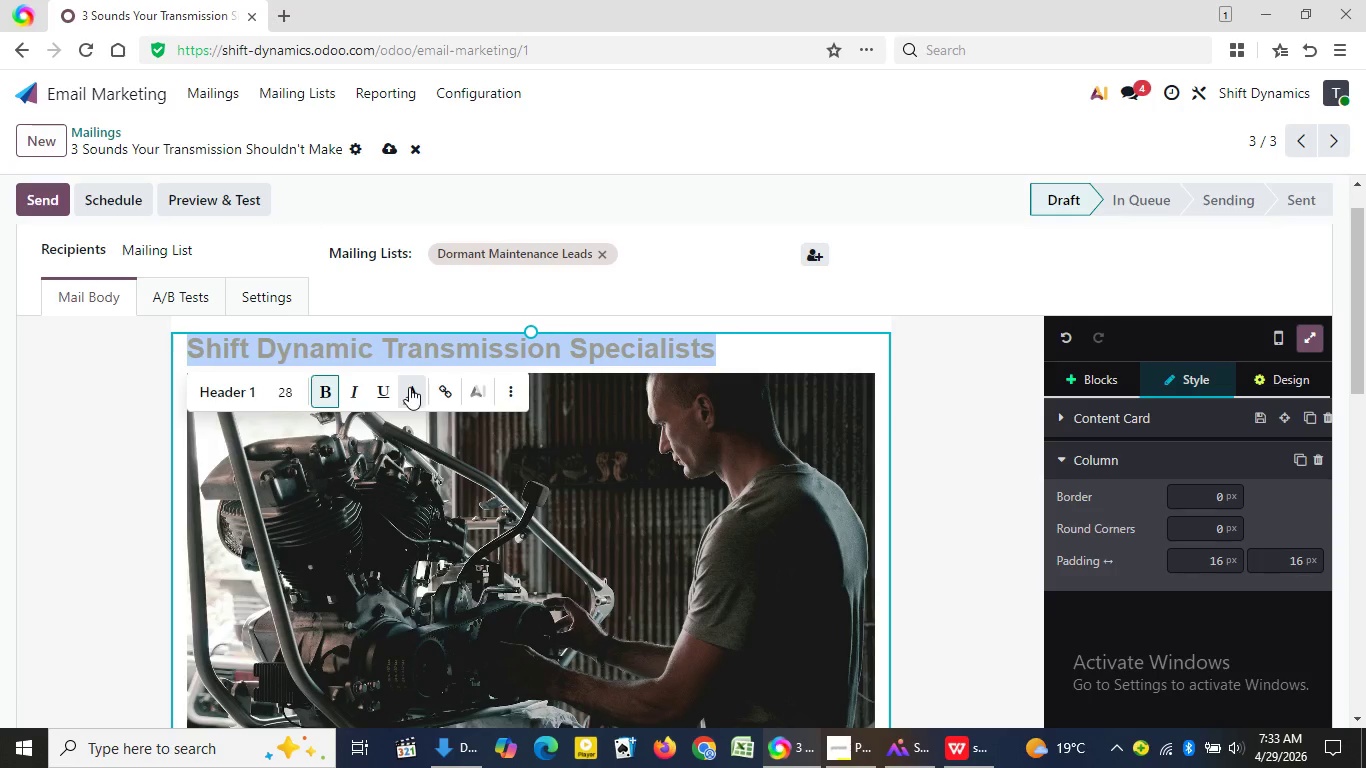 
left_click([411, 390])
 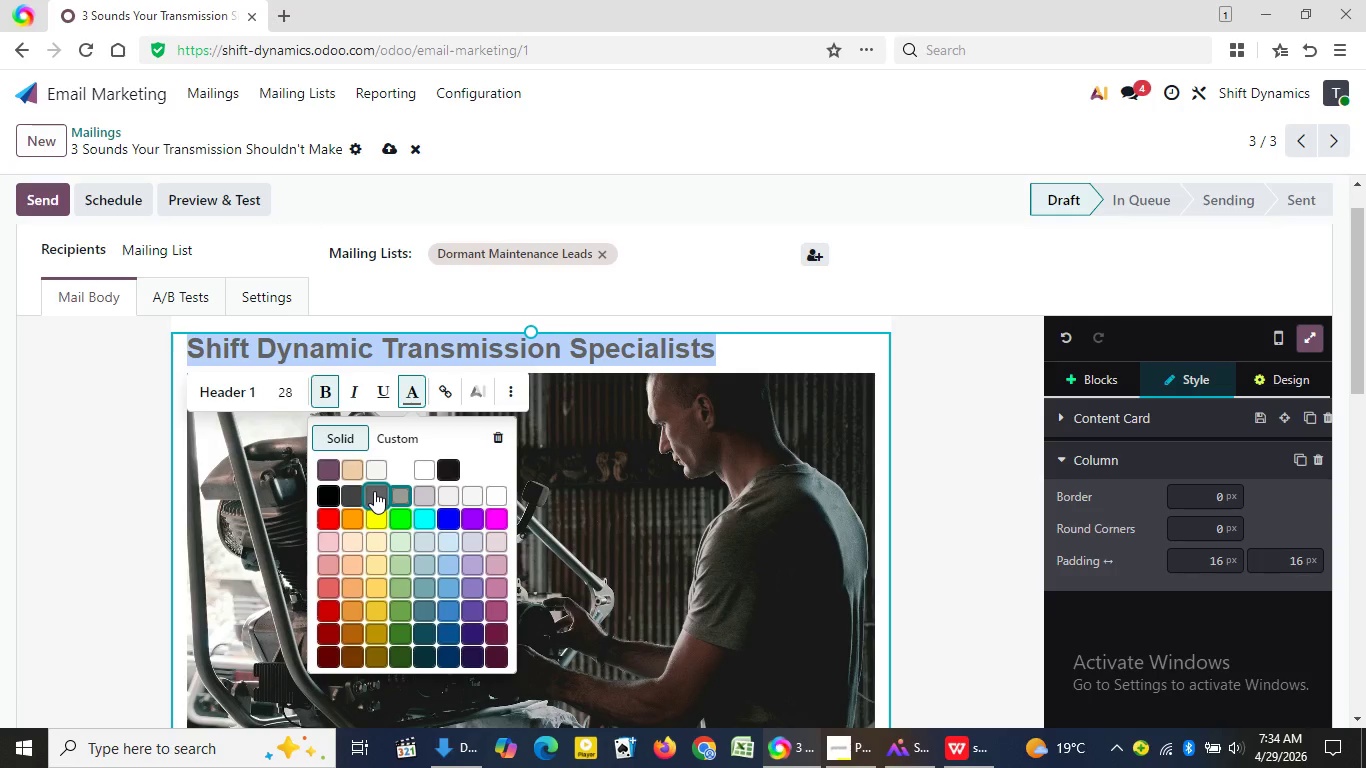 
left_click([374, 491])
 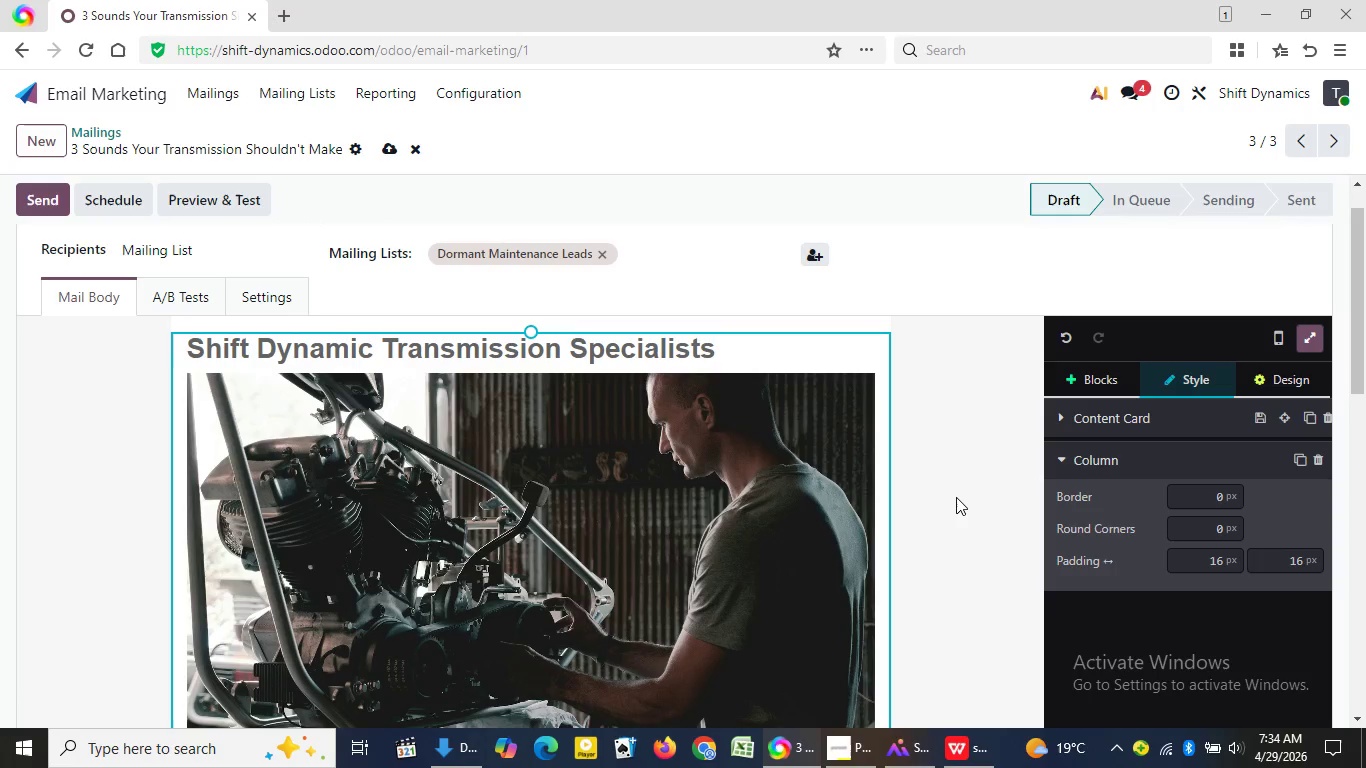 
left_click([956, 497])
 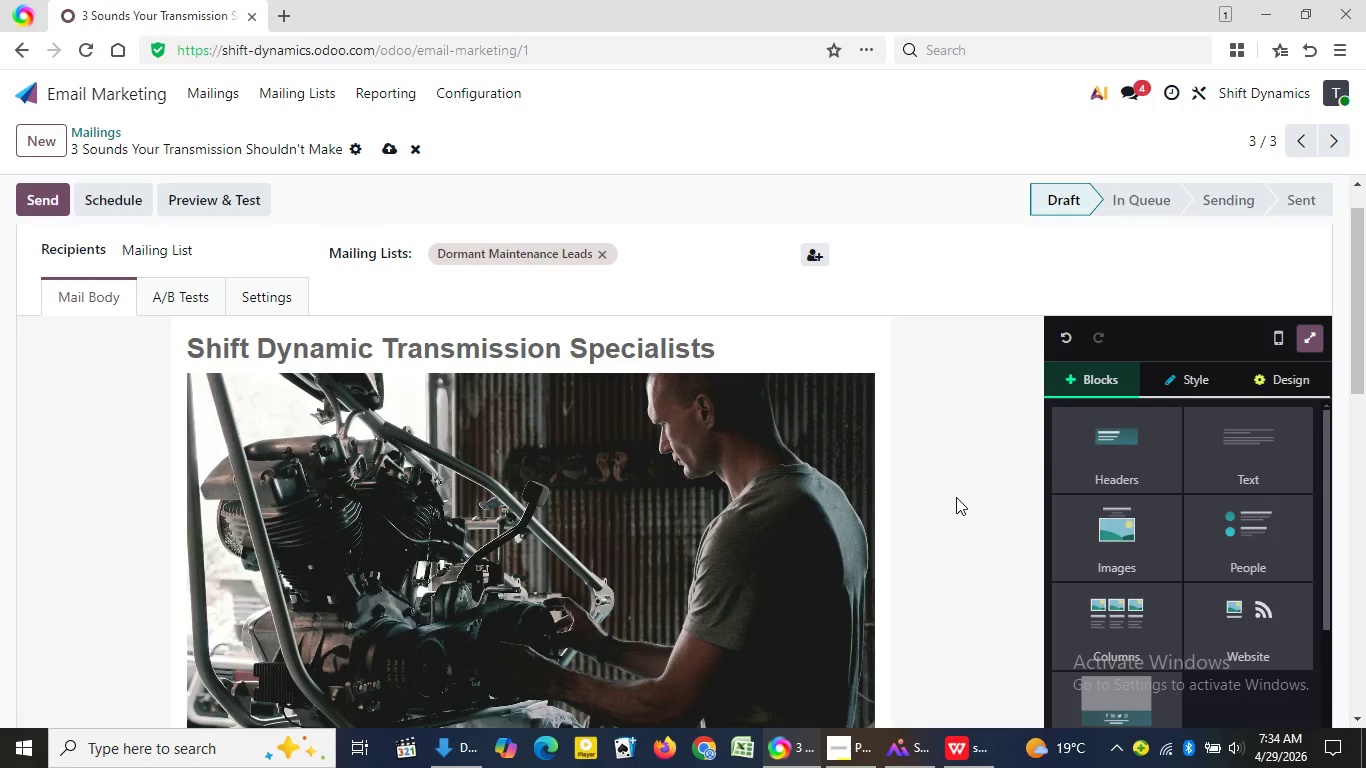 
left_click_drag(start_coordinate=[1354, 354], to_coordinate=[1323, 465])
 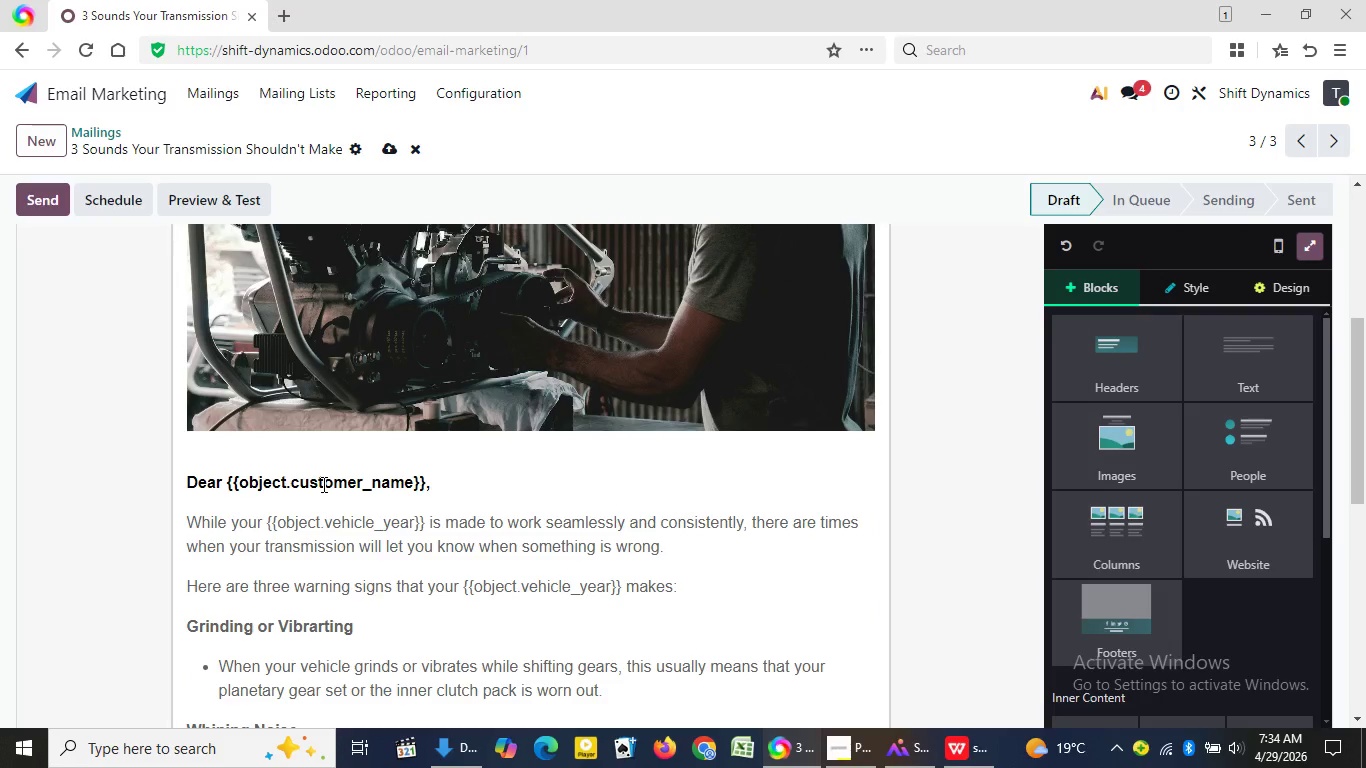 
double_click([322, 484])
 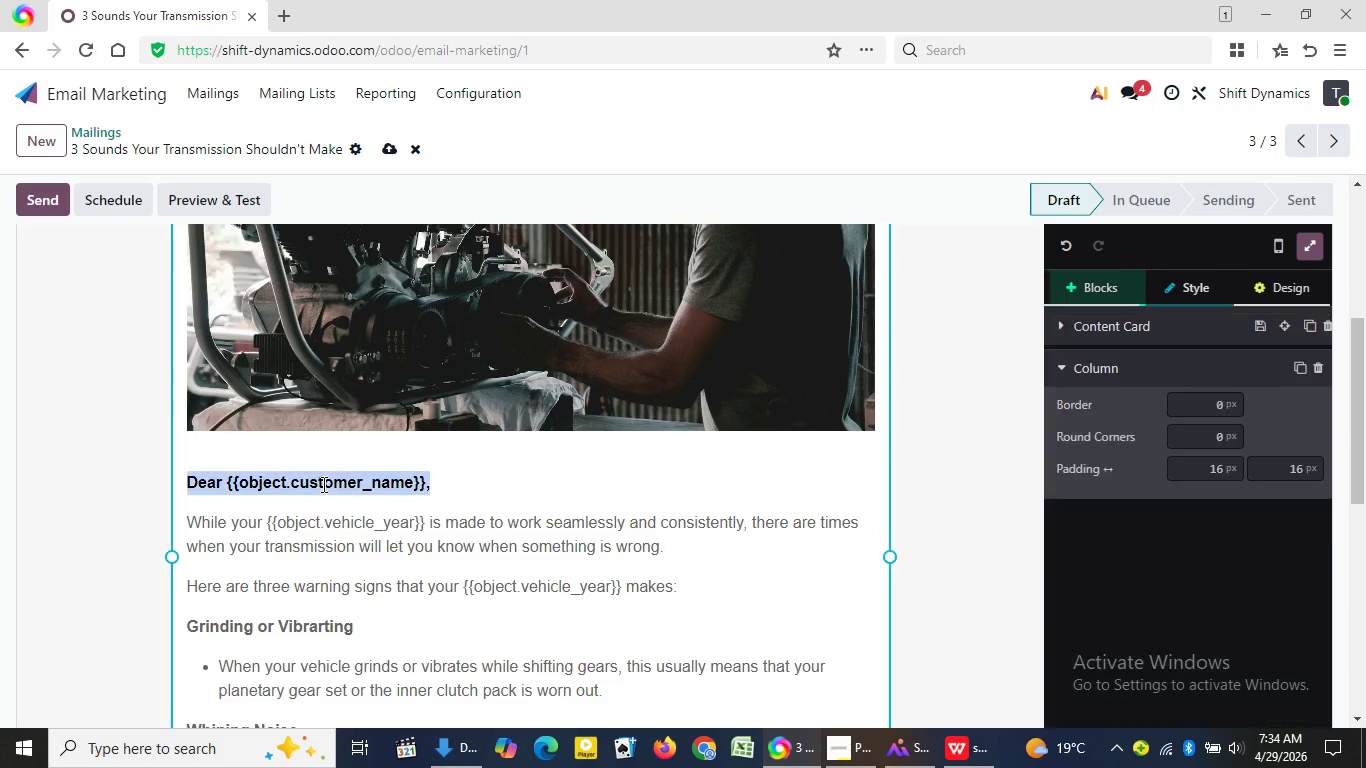 
triple_click([322, 484])
 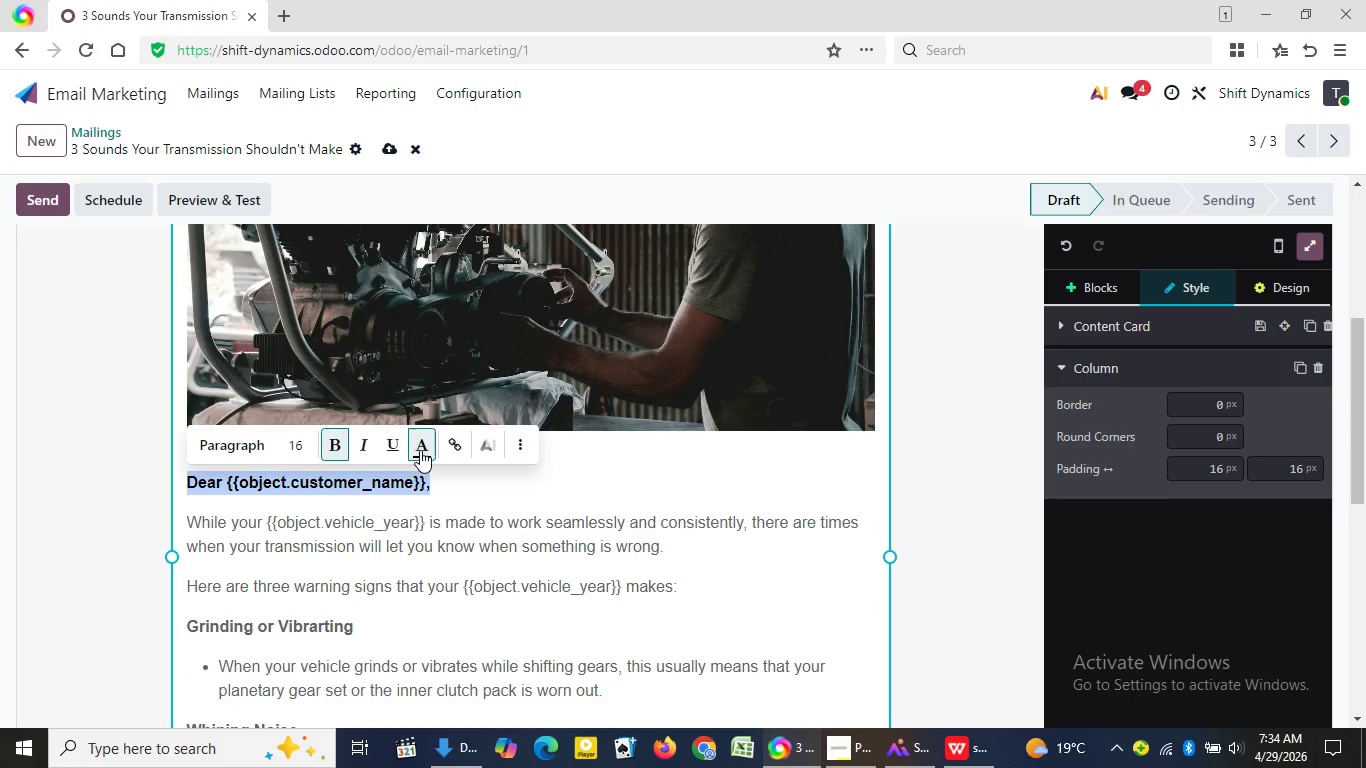 
left_click([420, 450])
 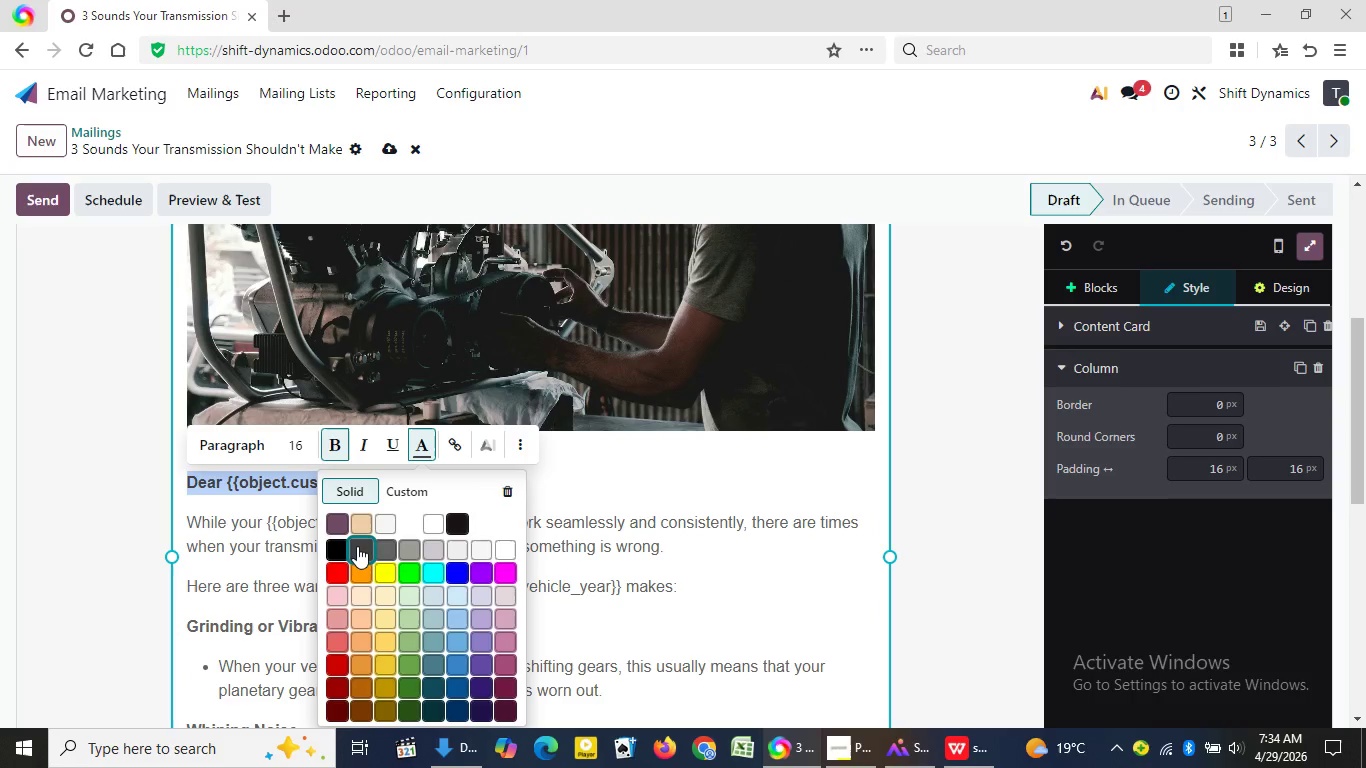 
left_click([357, 546])
 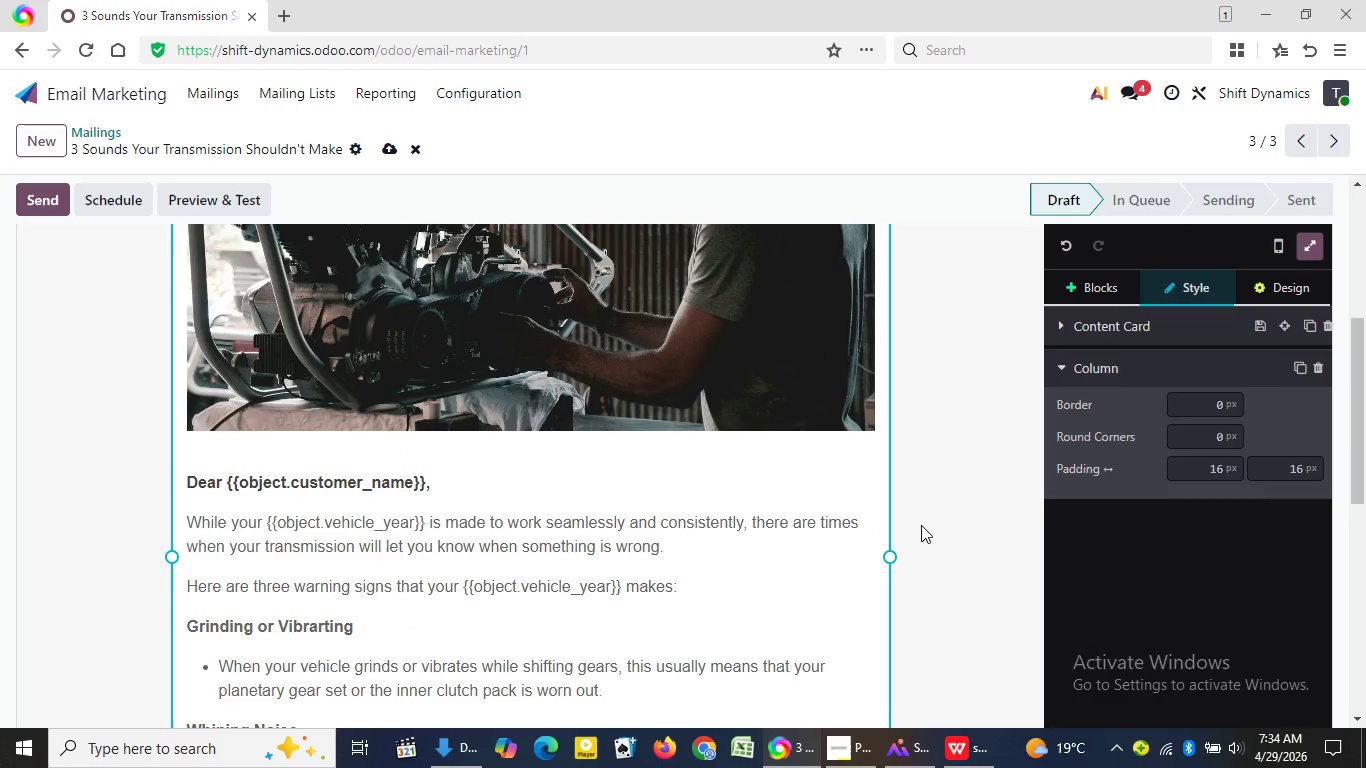 
left_click([921, 525])
 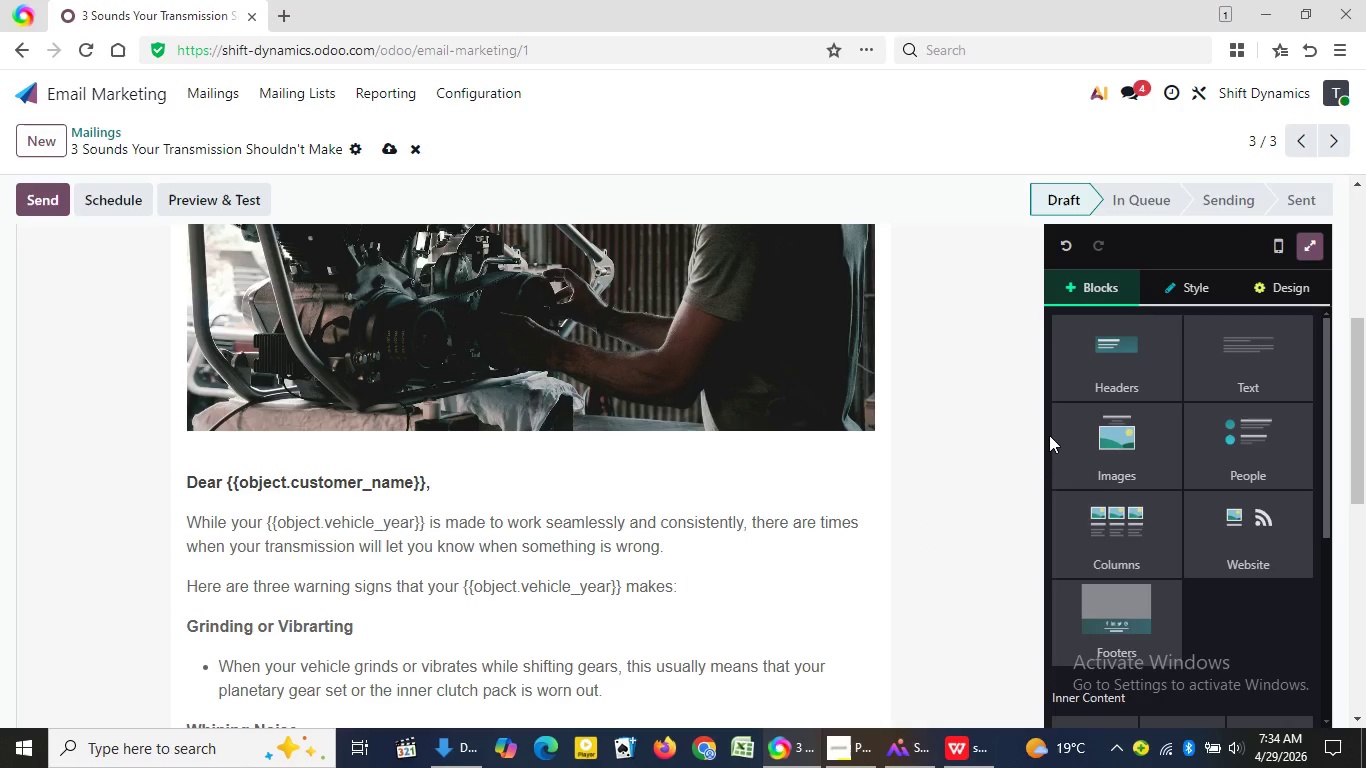 
left_click_drag(start_coordinate=[1360, 351], to_coordinate=[1363, 508])
 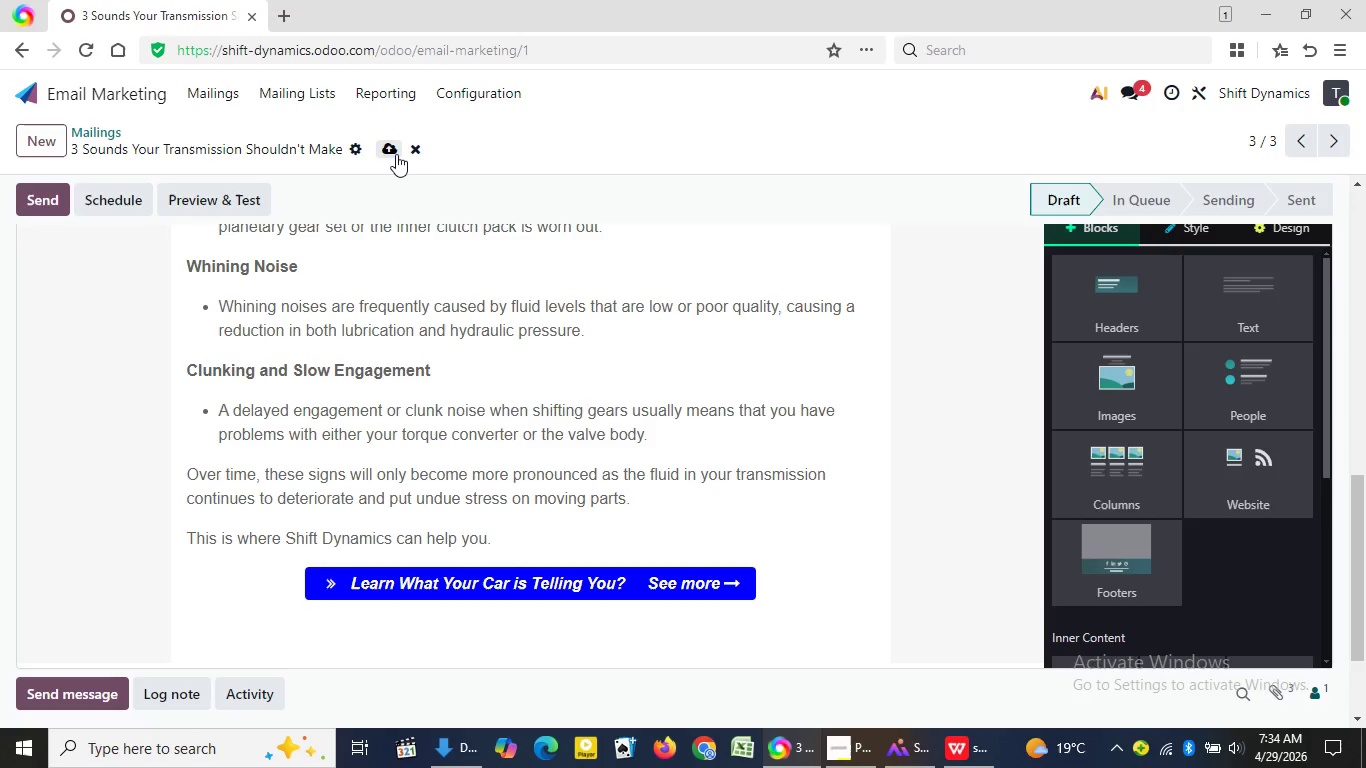 
left_click([396, 154])
 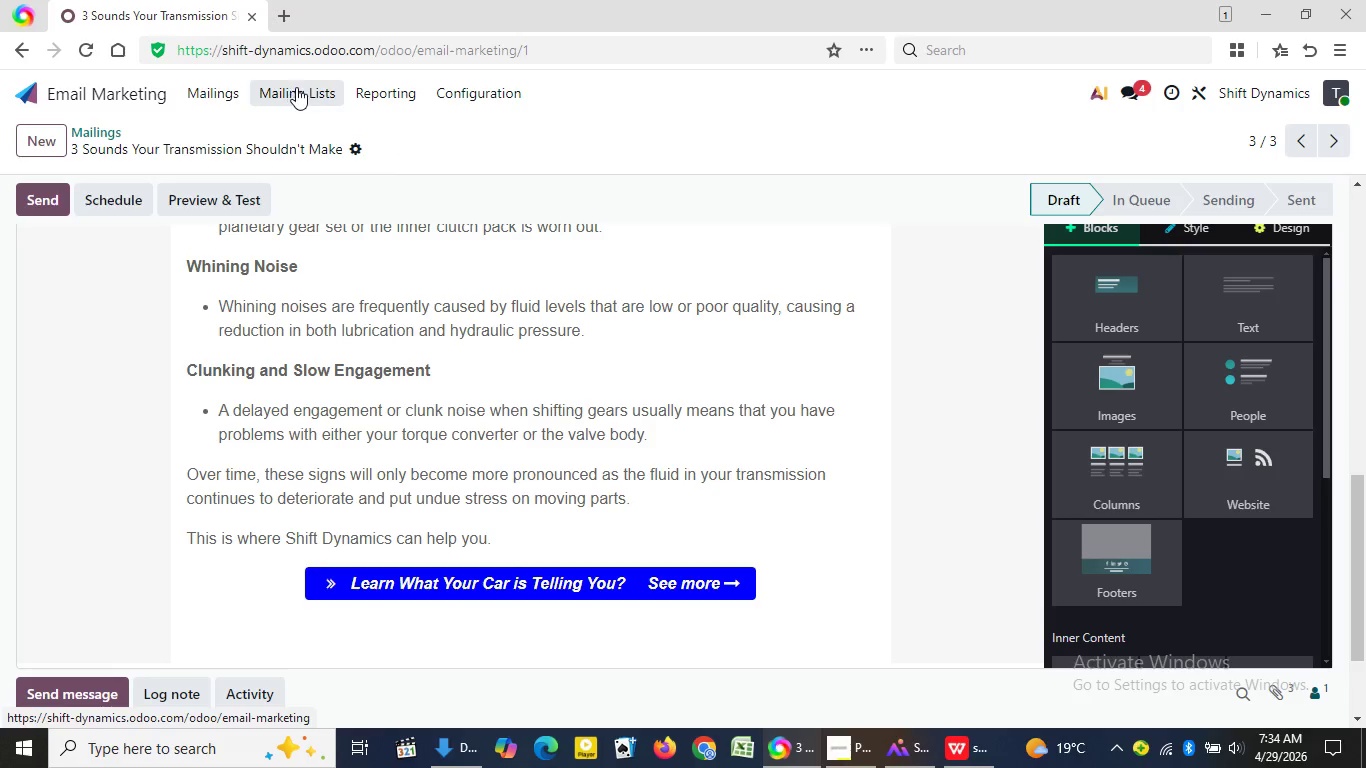 
left_click([306, 88])
 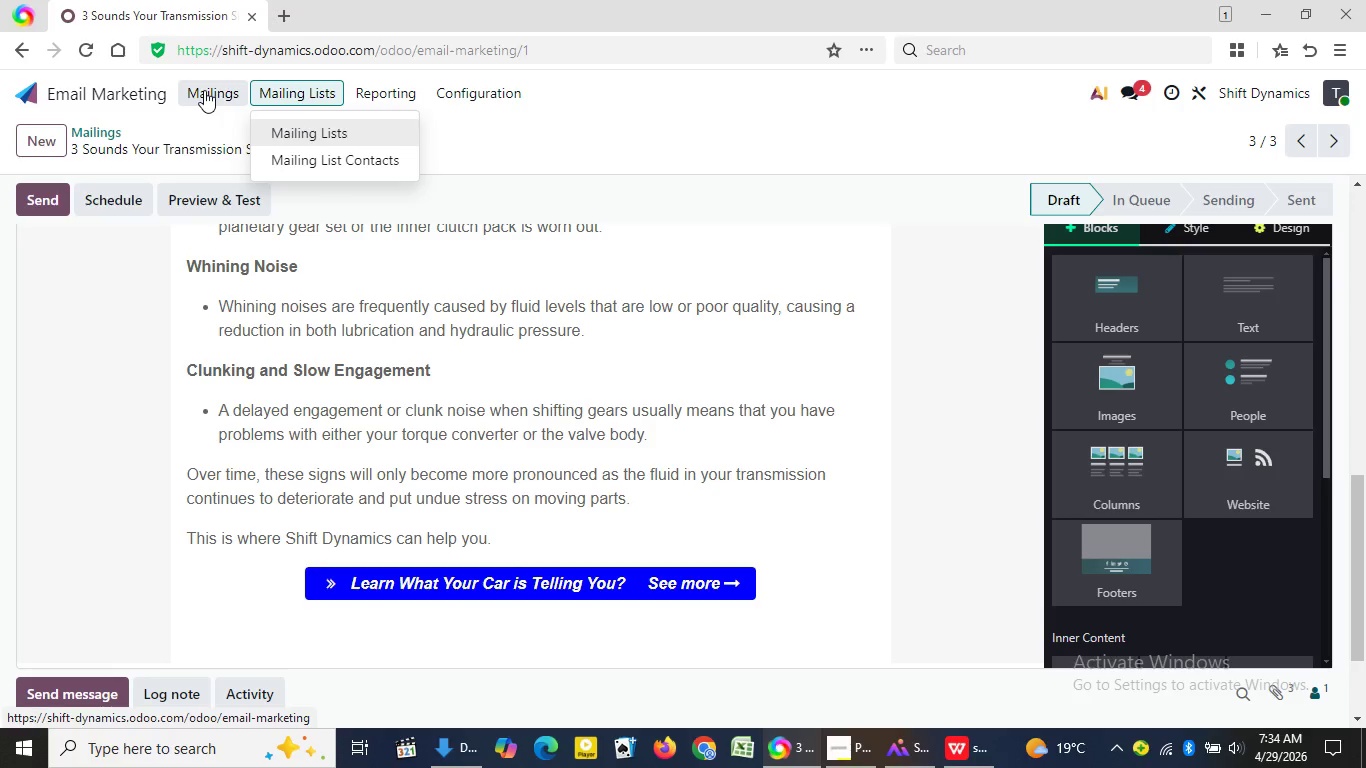 
left_click([204, 90])
 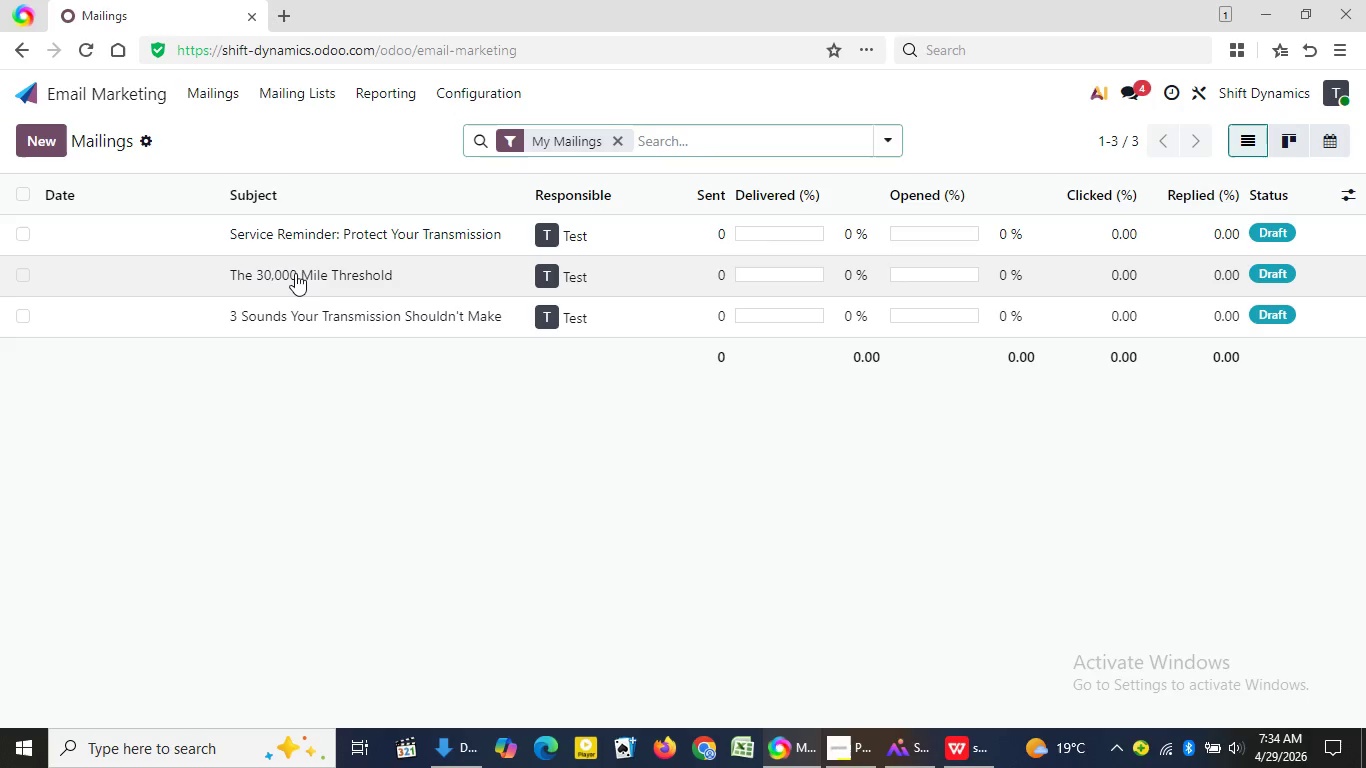 
left_click([295, 273])
 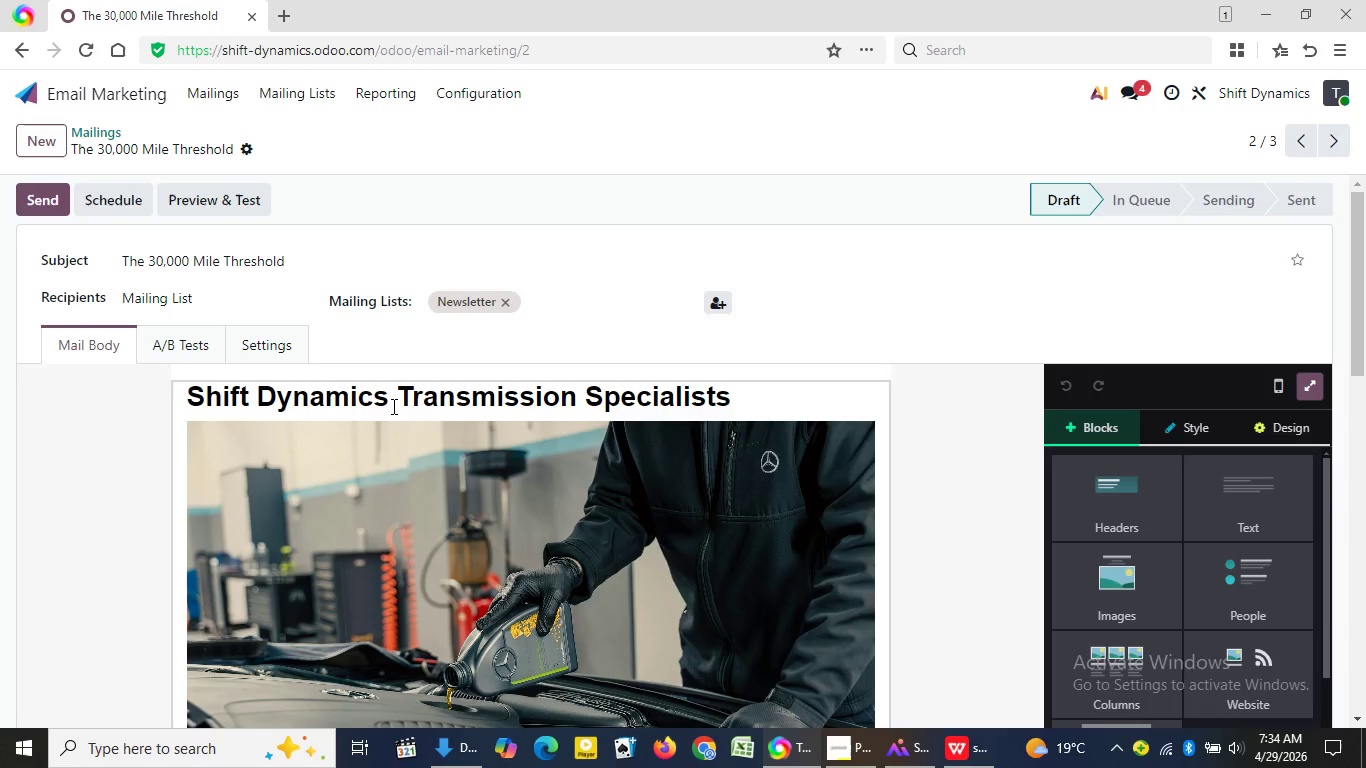 
left_click([392, 406])
 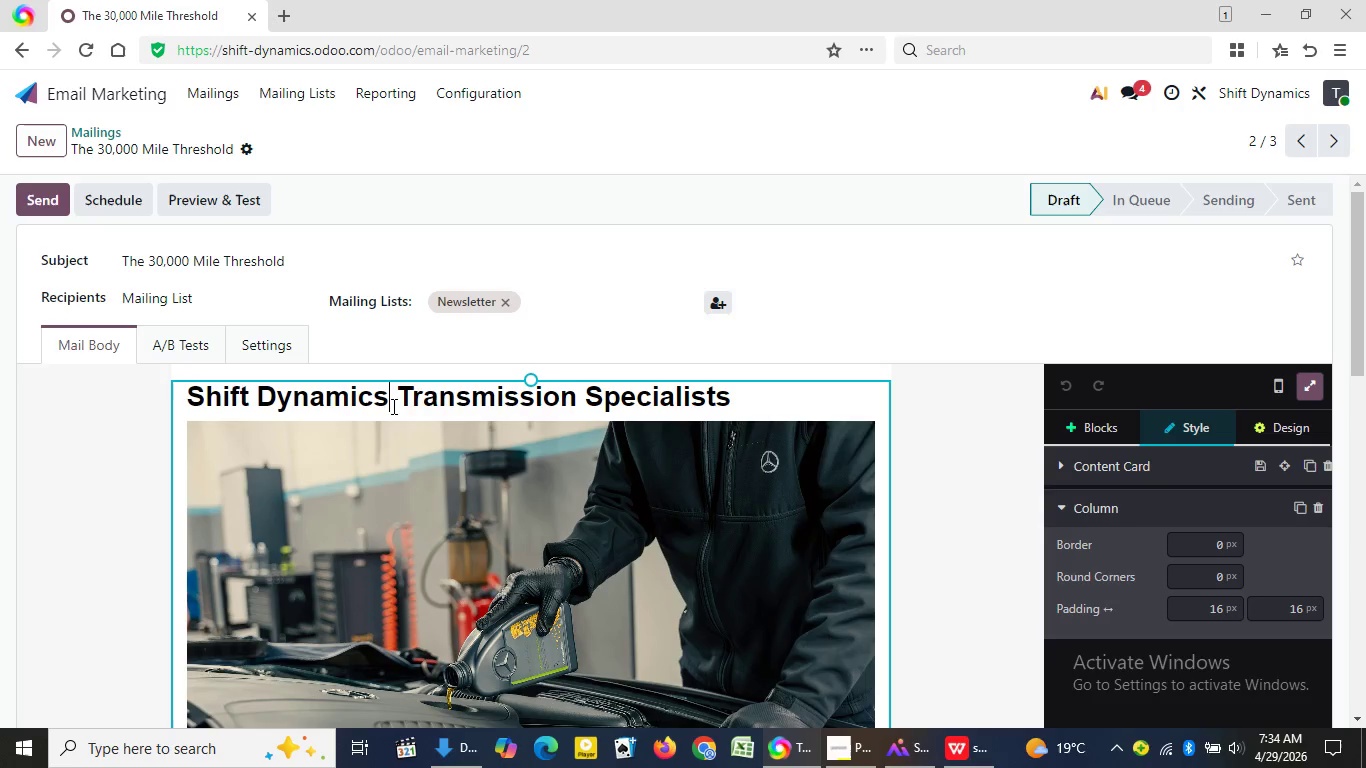 
left_click([392, 406])
 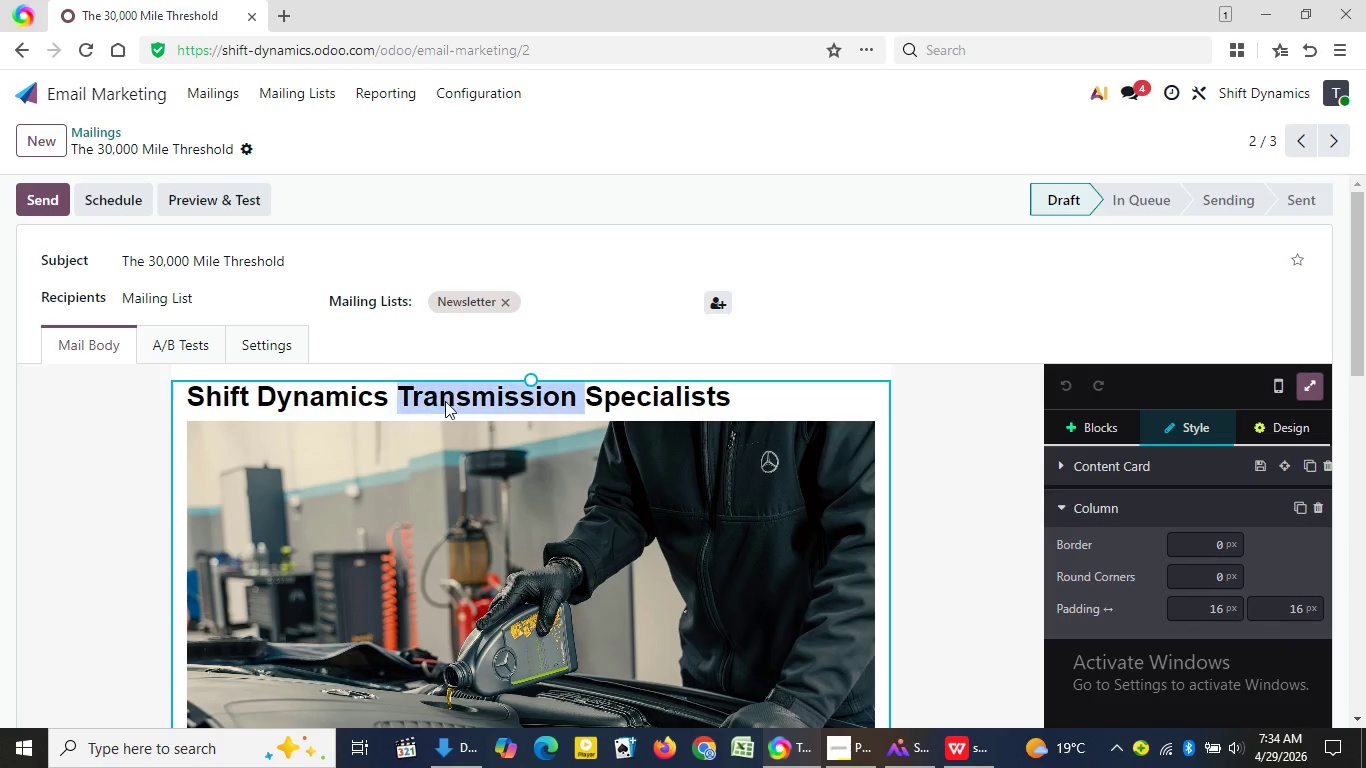 
double_click([445, 401])
 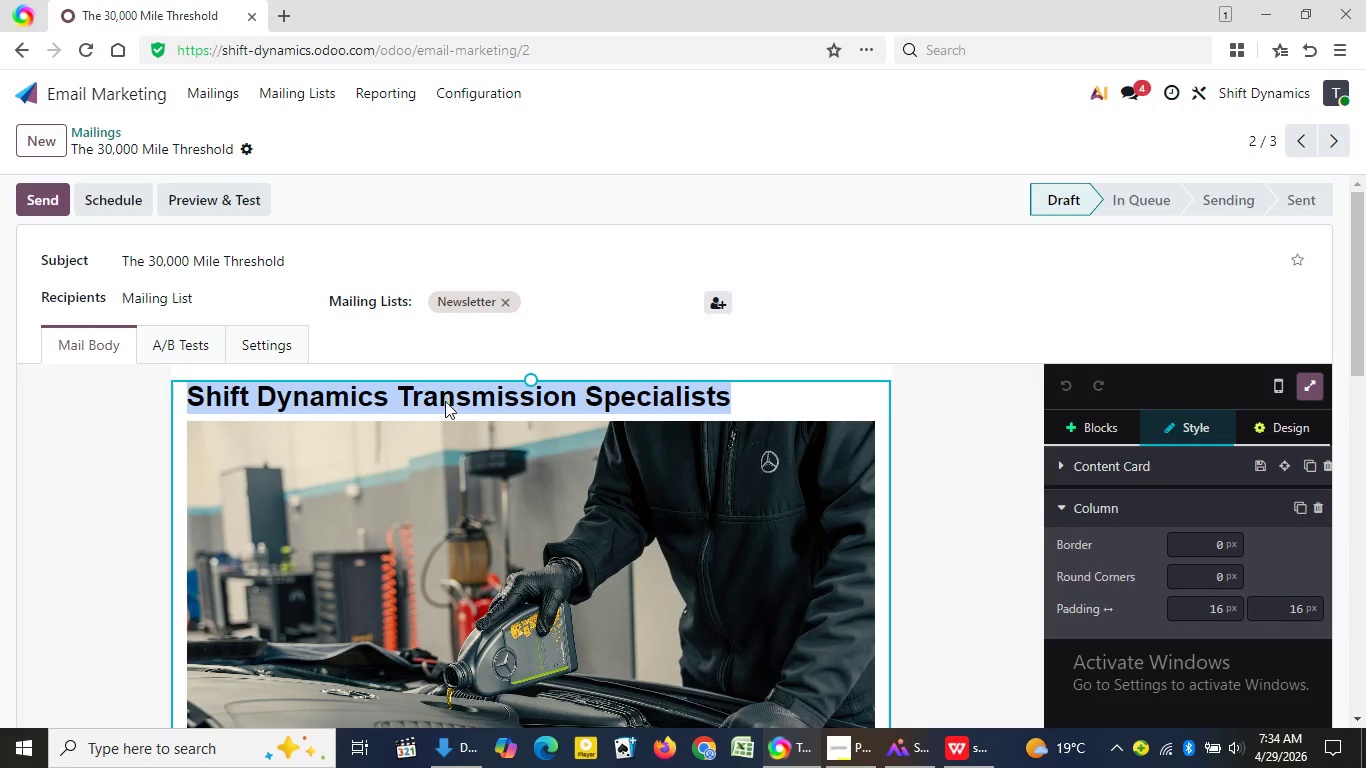 
triple_click([445, 401])
 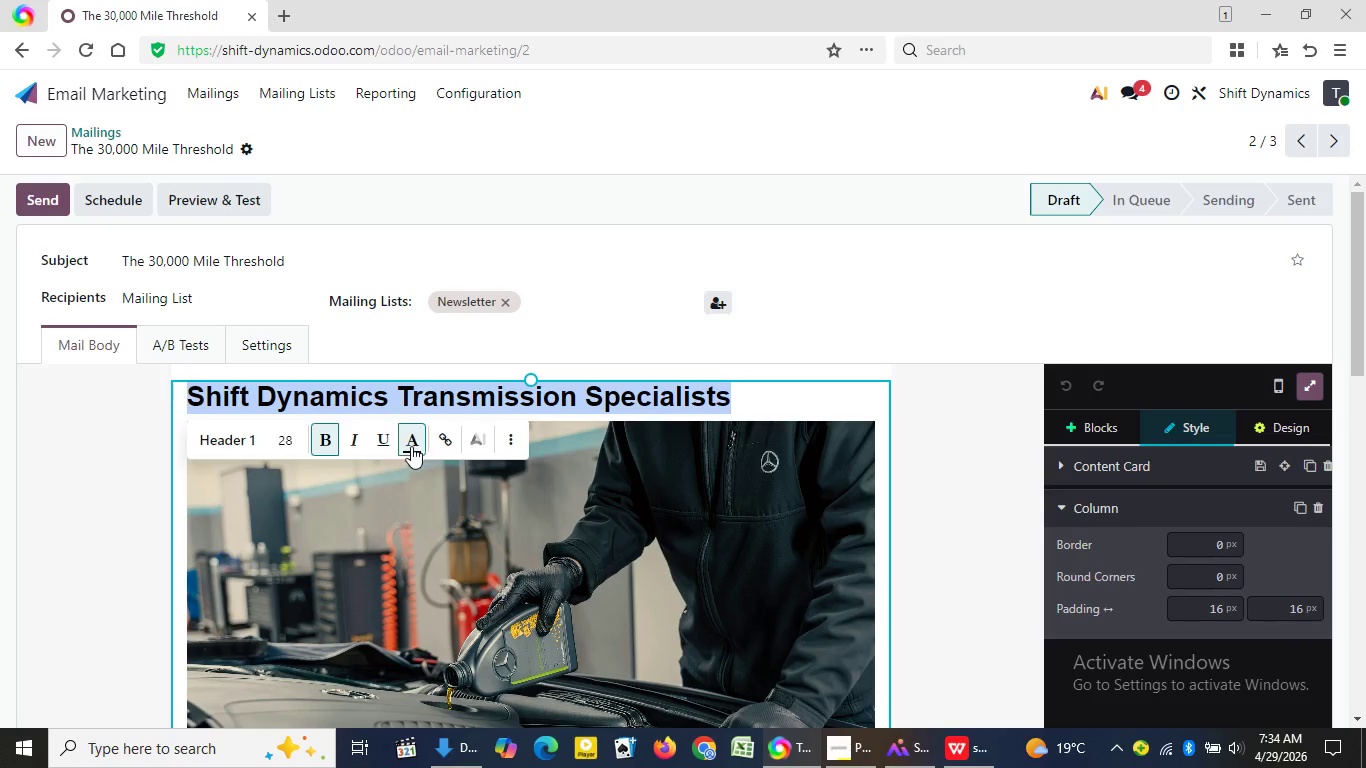 
left_click([411, 446])
 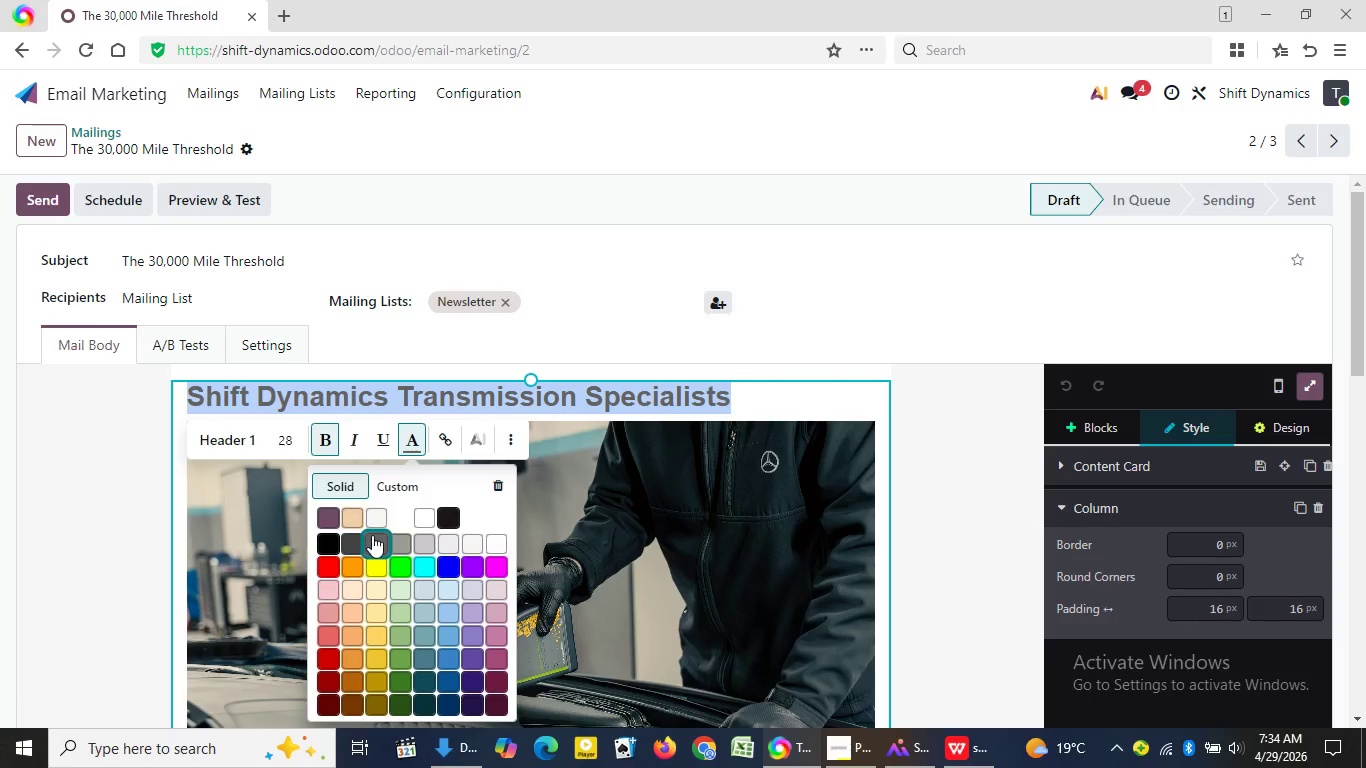 
left_click([372, 535])
 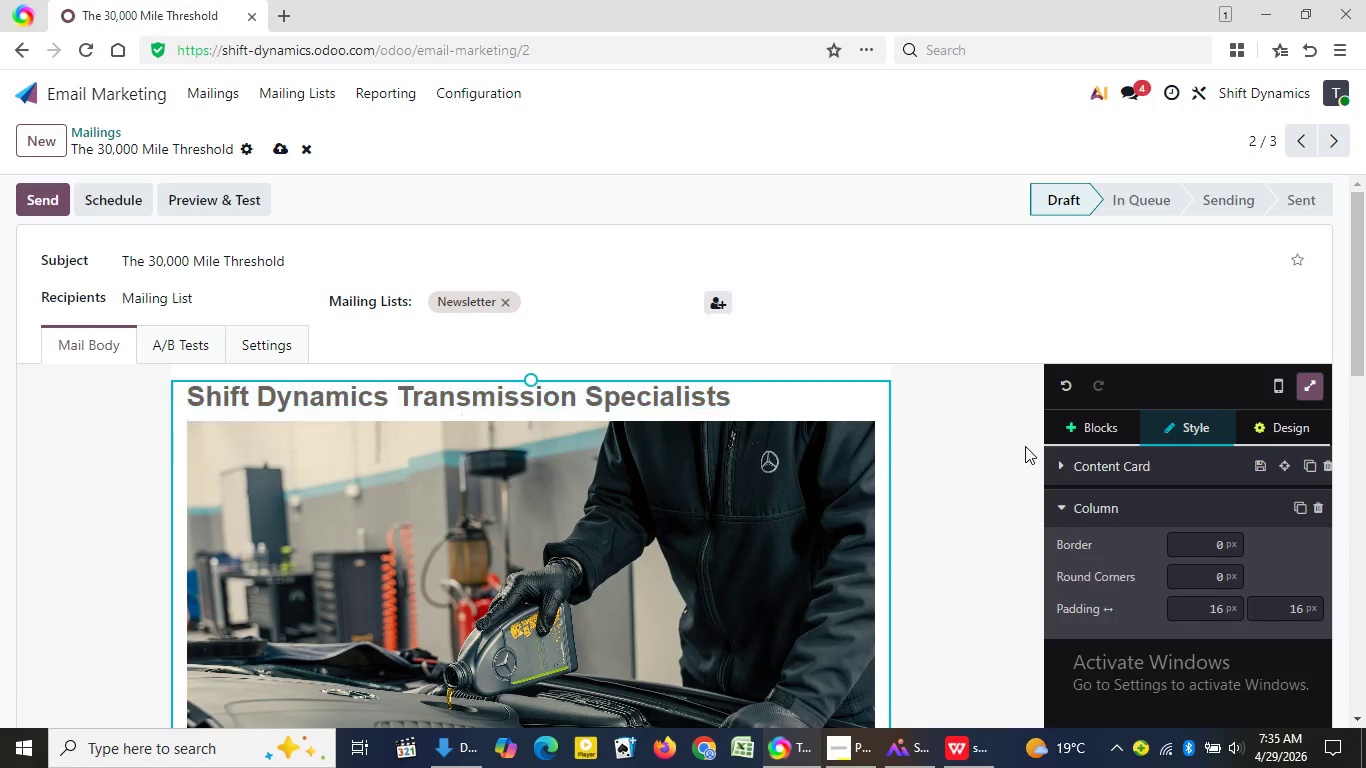 
left_click([1025, 446])
 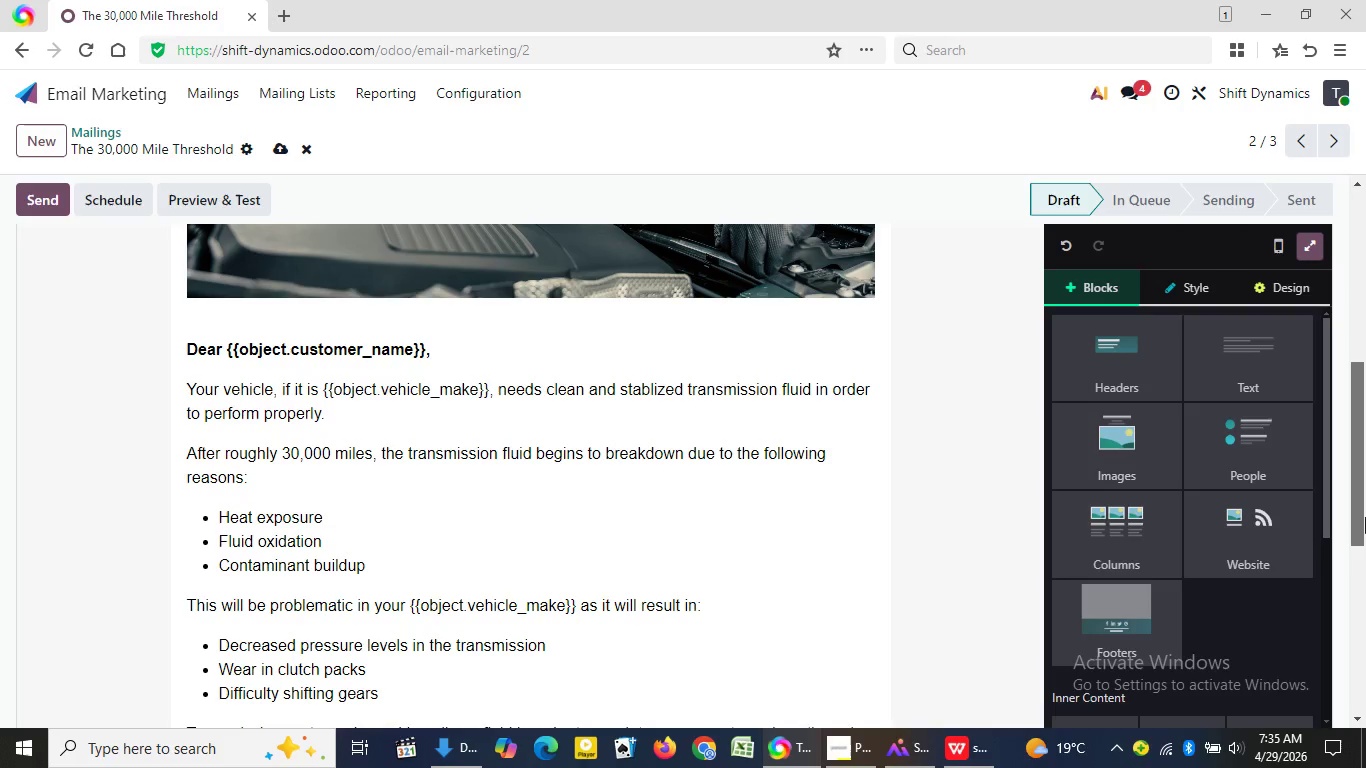 
left_click_drag(start_coordinate=[1364, 345], to_coordinate=[1365, 534])
 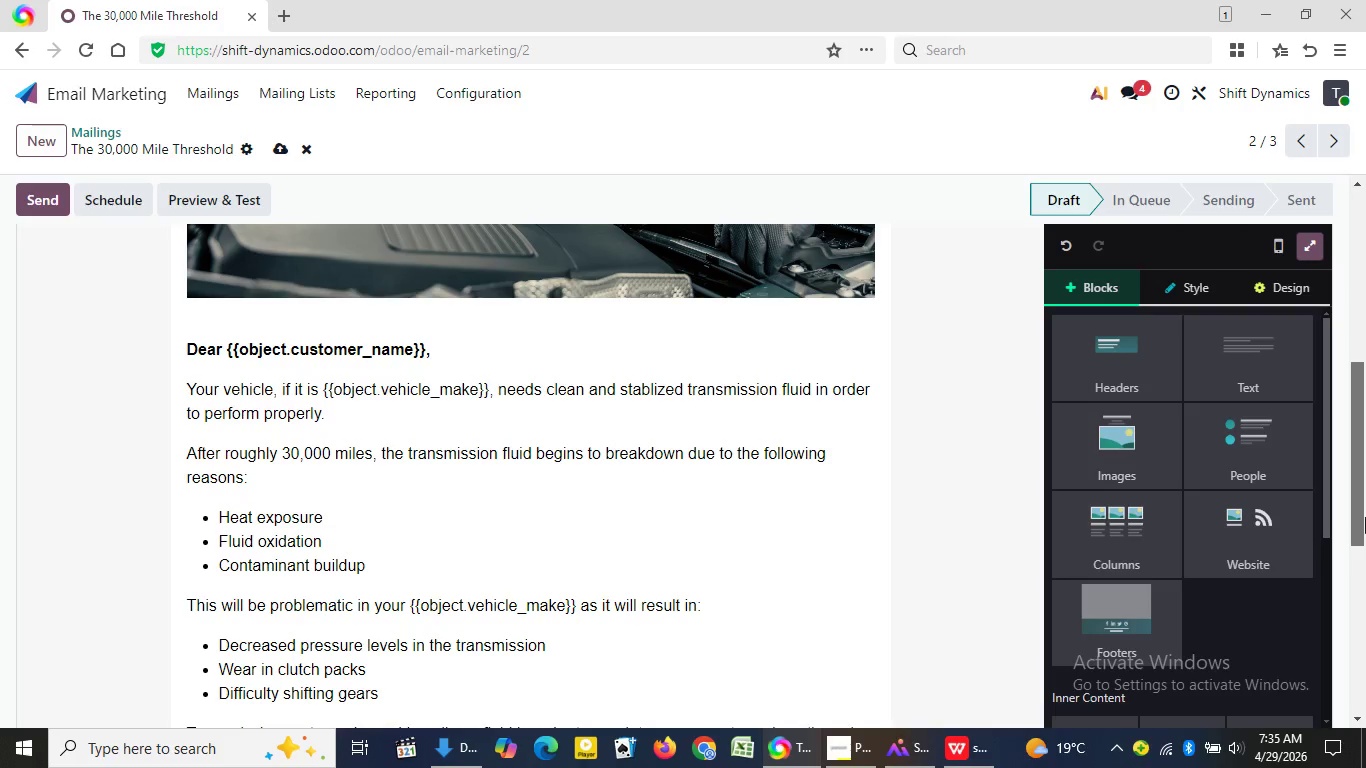 
left_click_drag(start_coordinate=[188, 335], to_coordinate=[460, 717])
 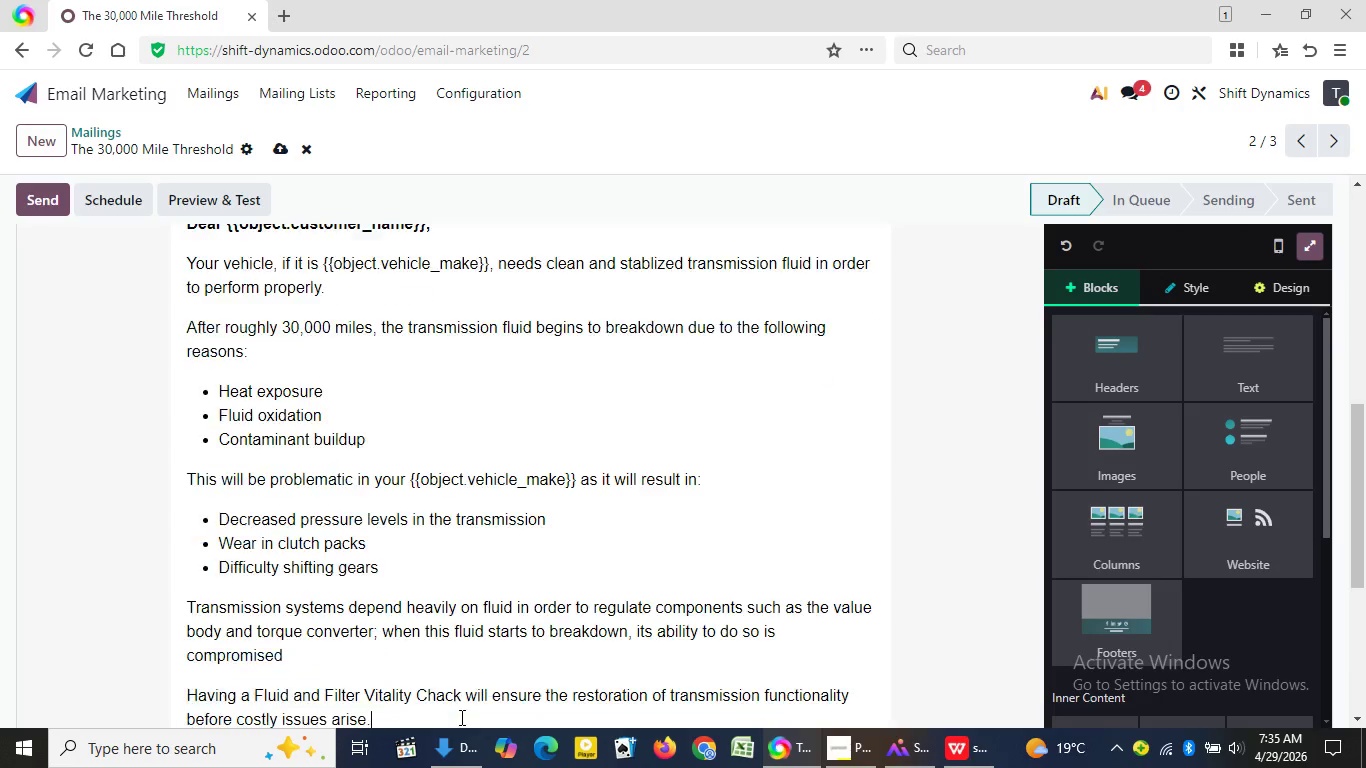 
key(ArrowDown)
 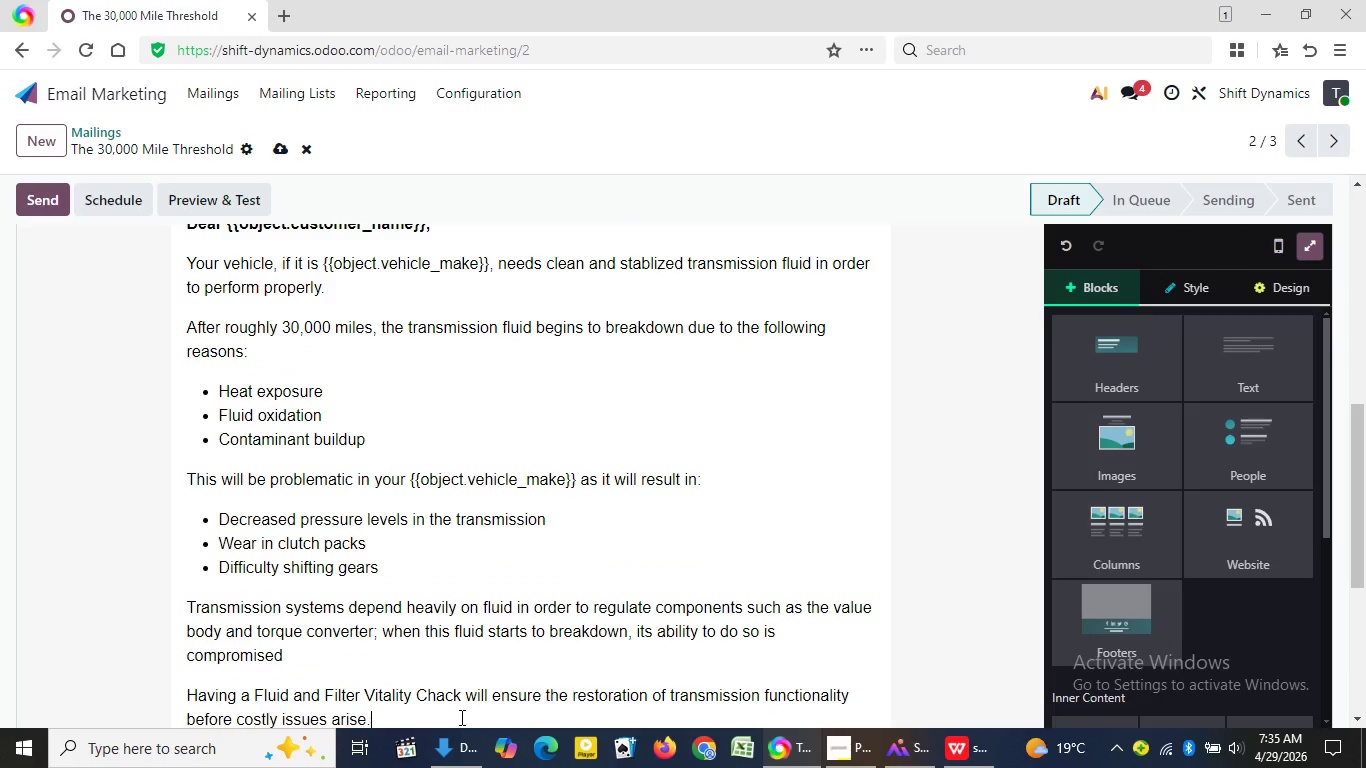 
key(ArrowDown)
 